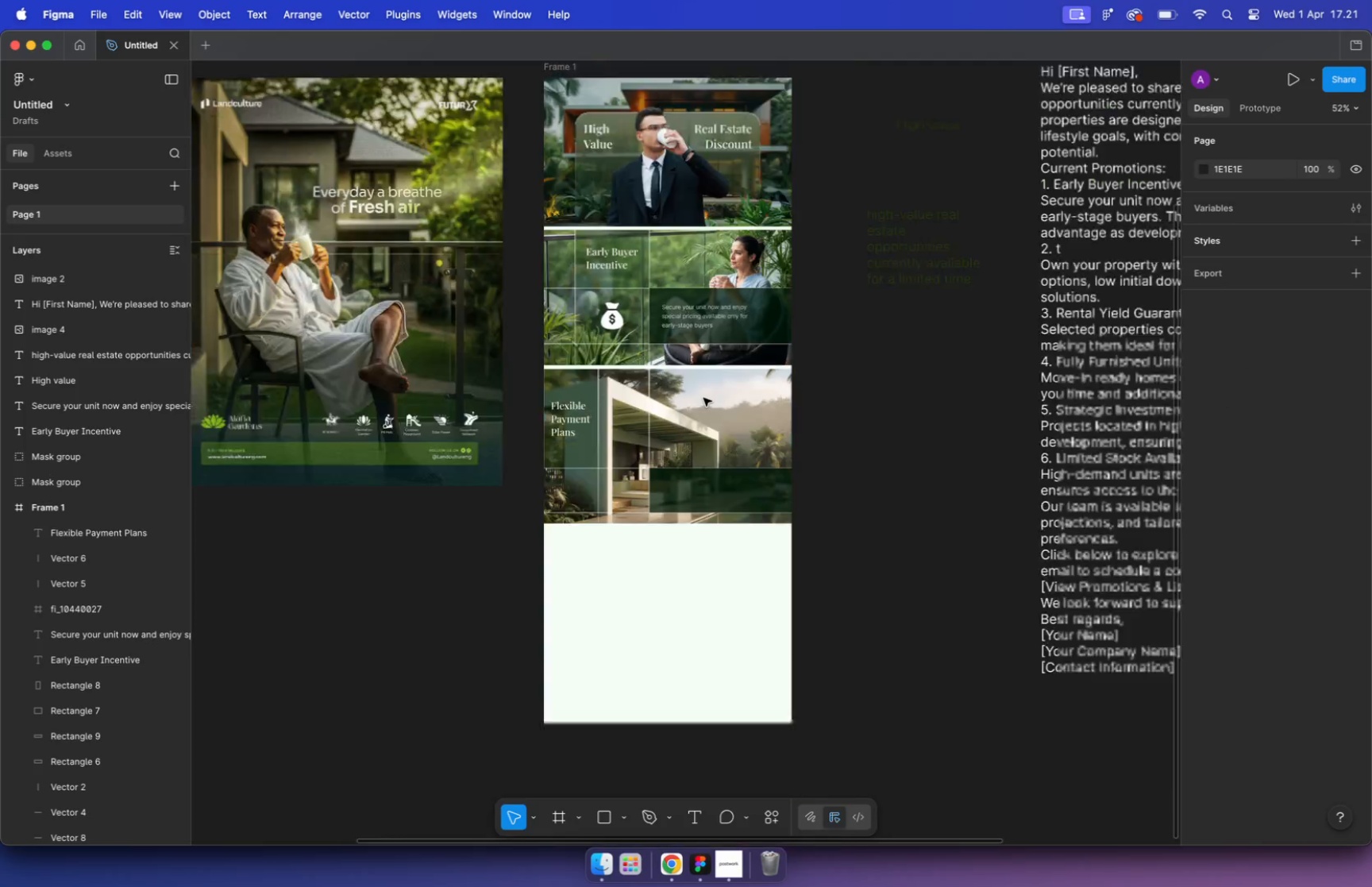 
left_click([426, 332])
 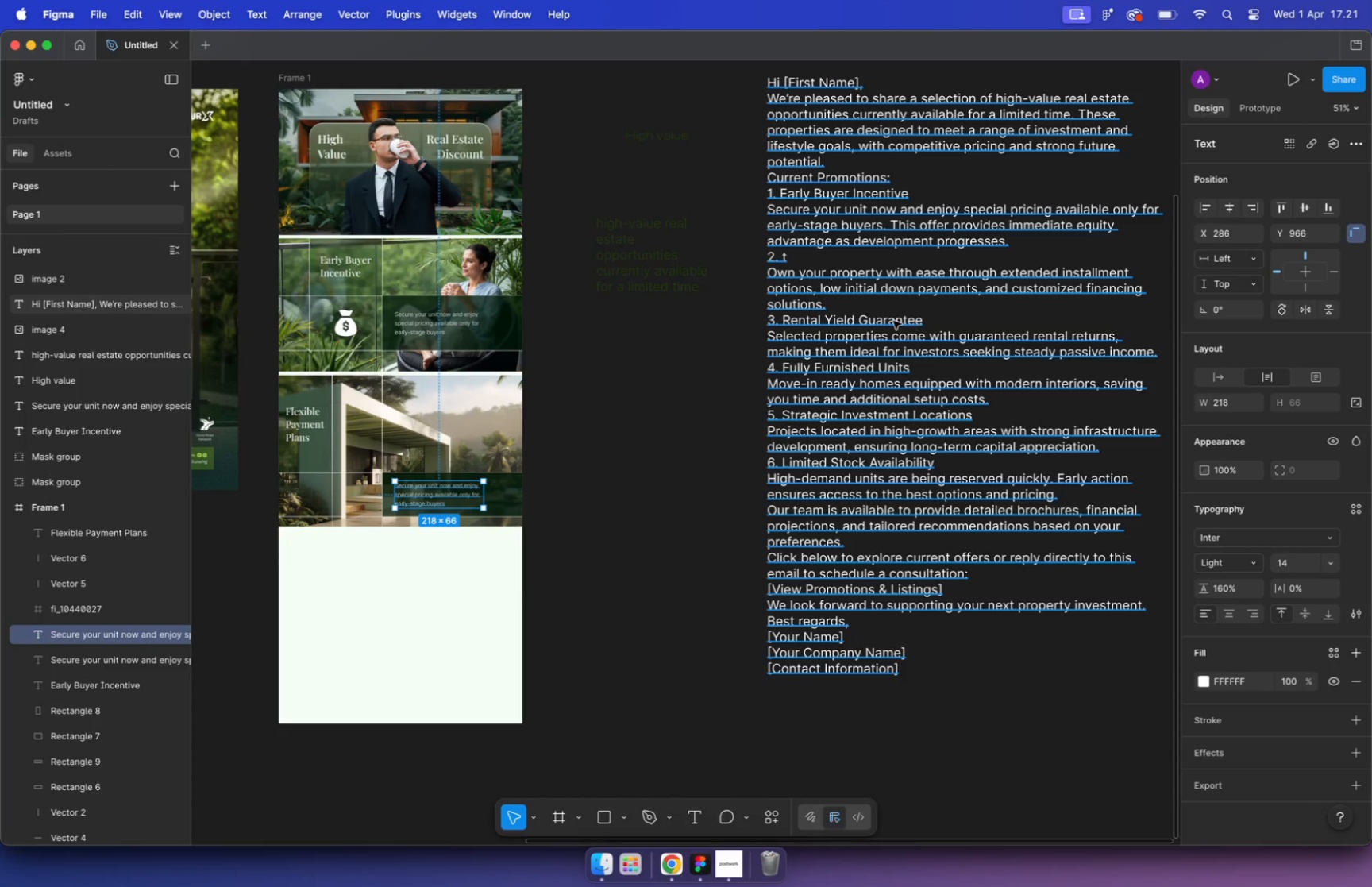 
left_click_drag(start_coordinate=[436, 326], to_coordinate=[437, 499])
 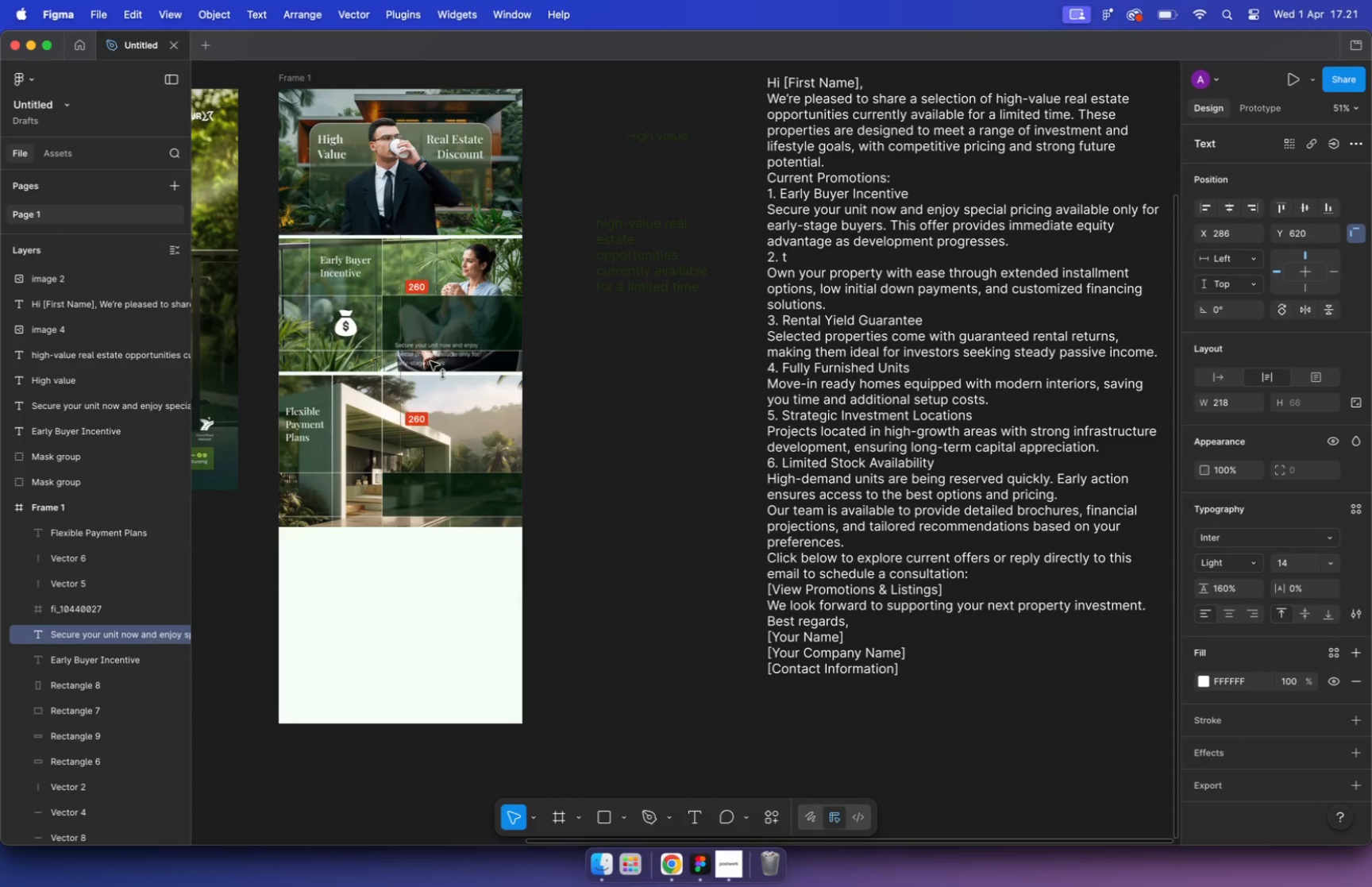 
hold_key(key=ShiftLeft, duration=2.07)
 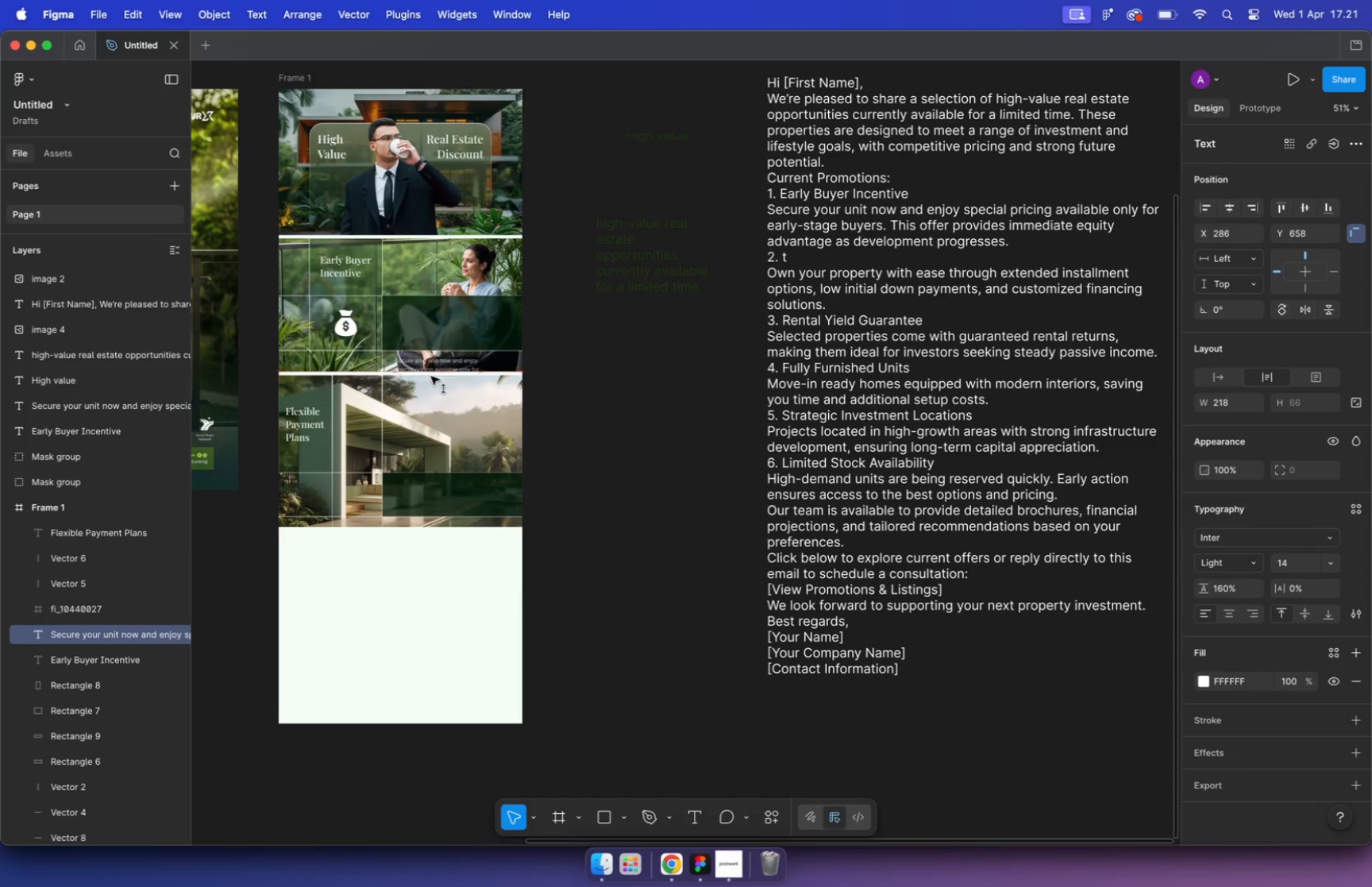 
hold_key(key=OptionLeft, duration=1.62)
 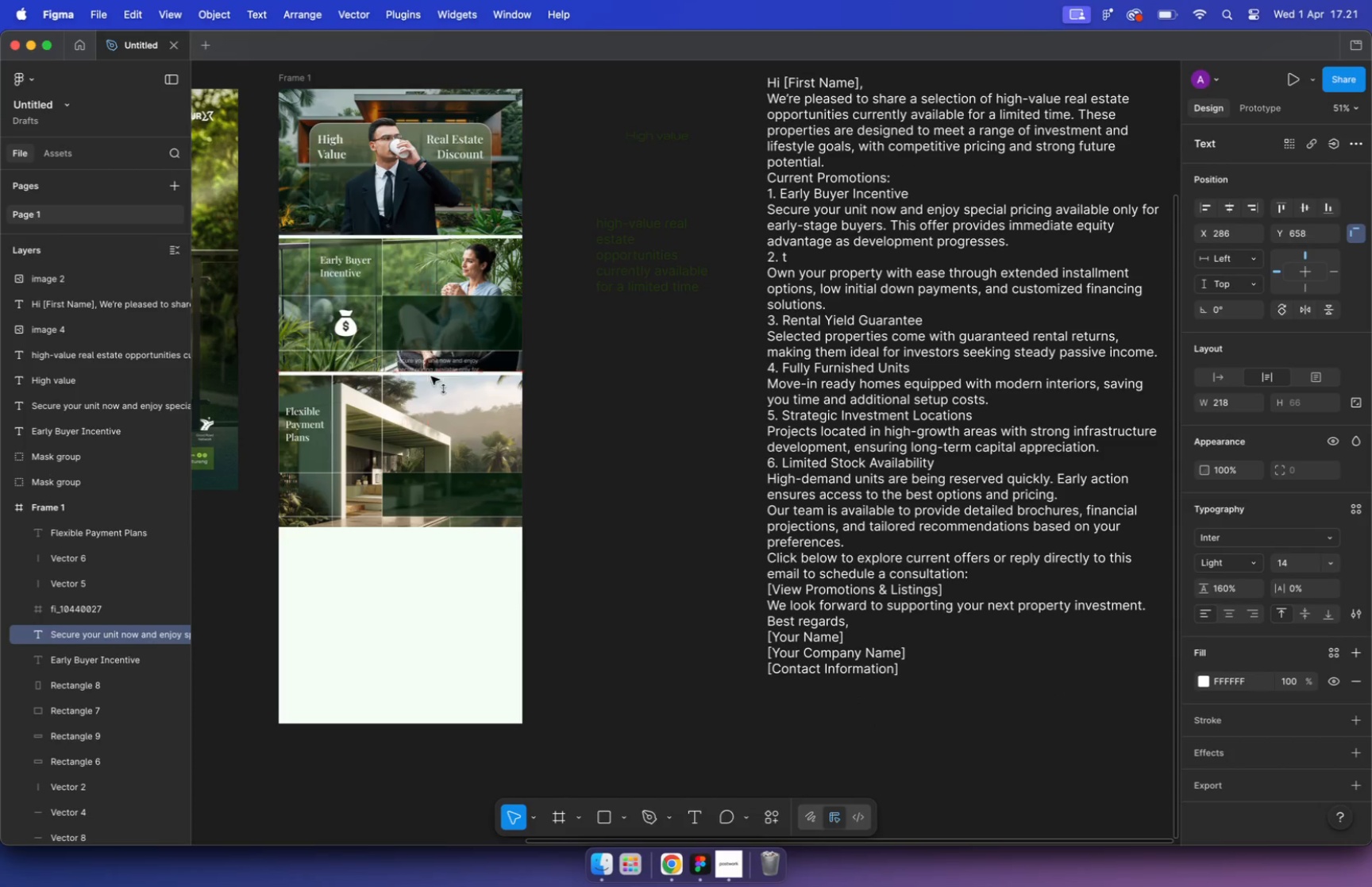 
double_click([913, 326])
 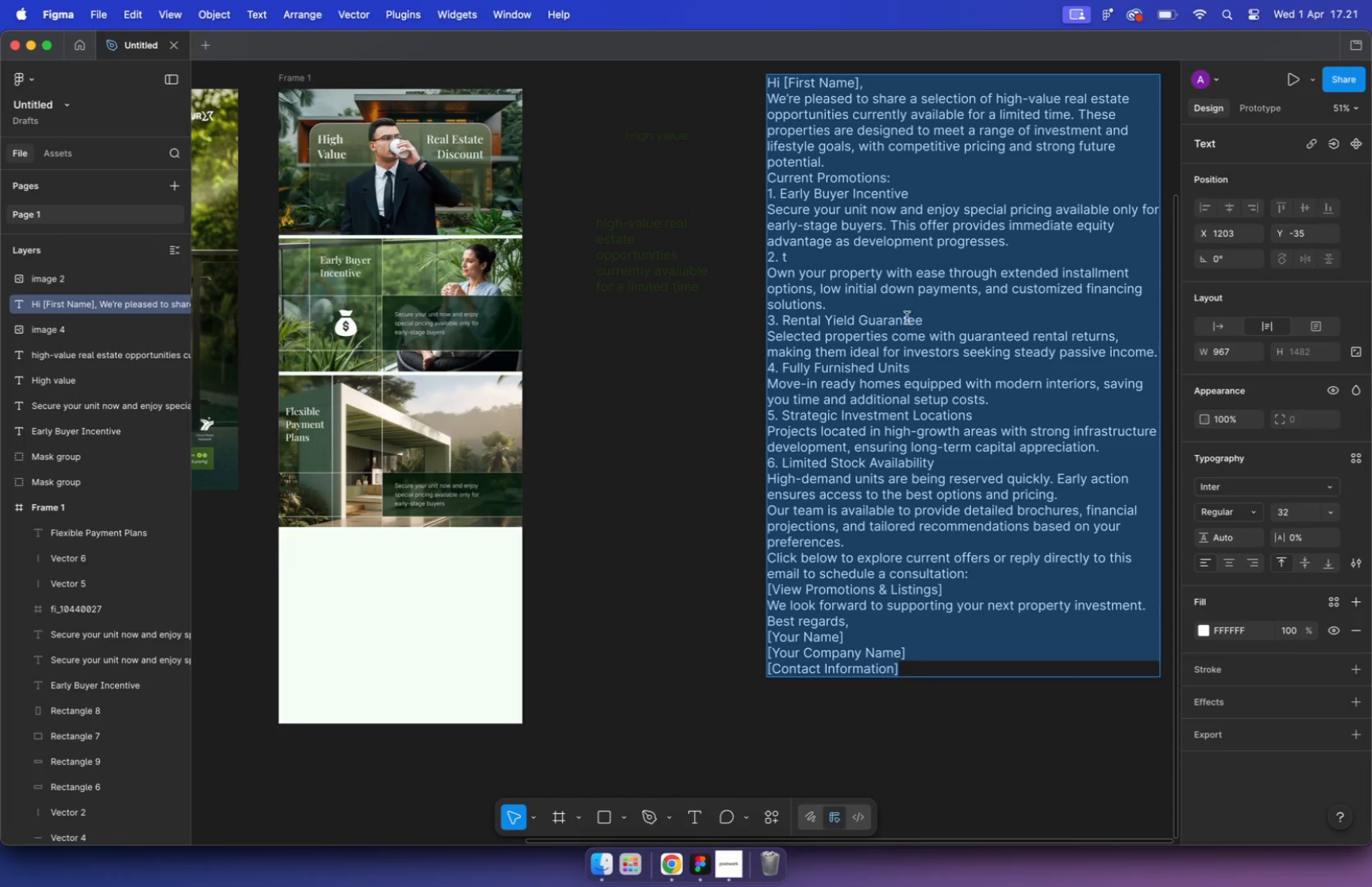 
left_click([905, 316])
 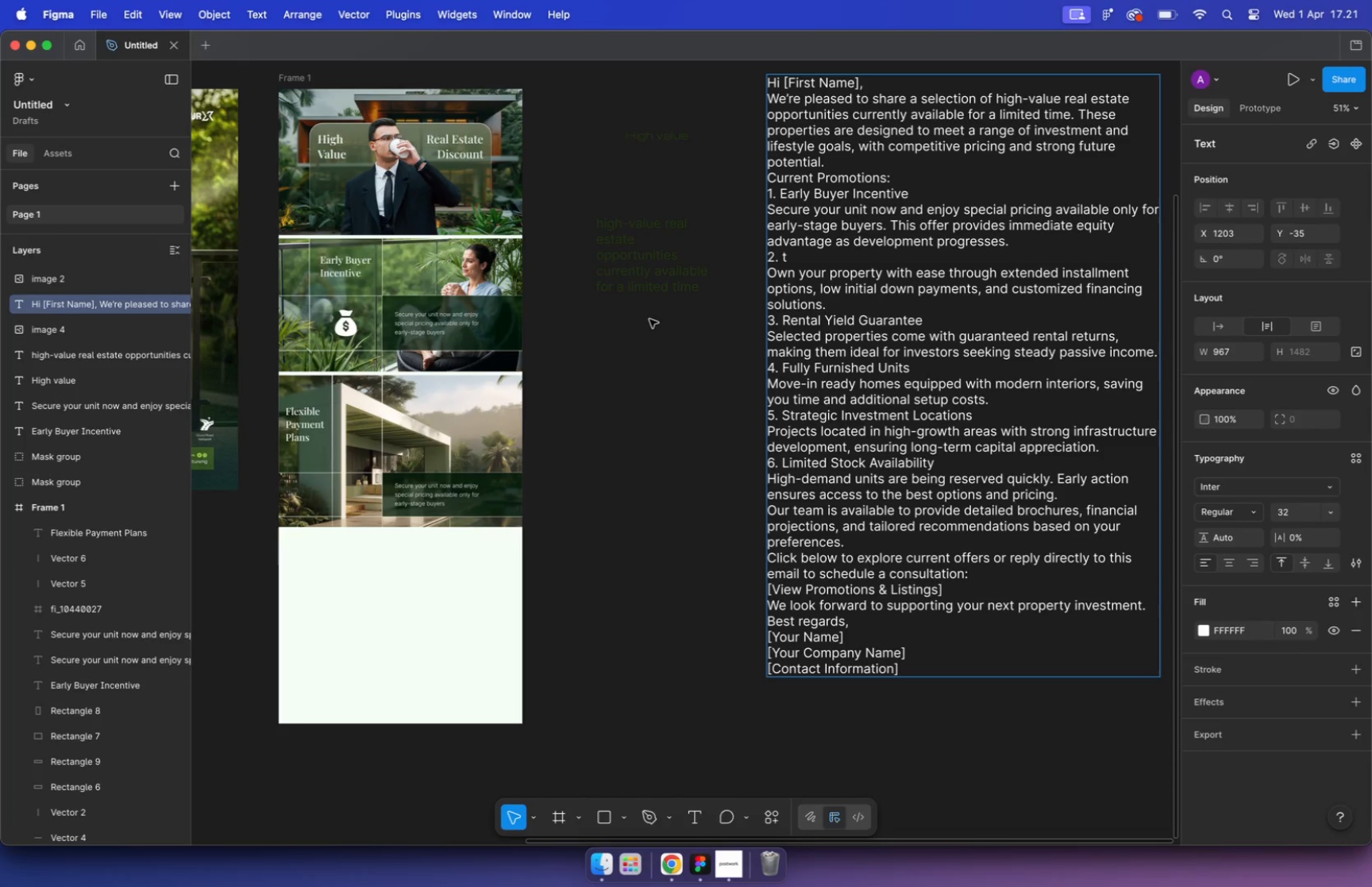 
wait(5.94)
 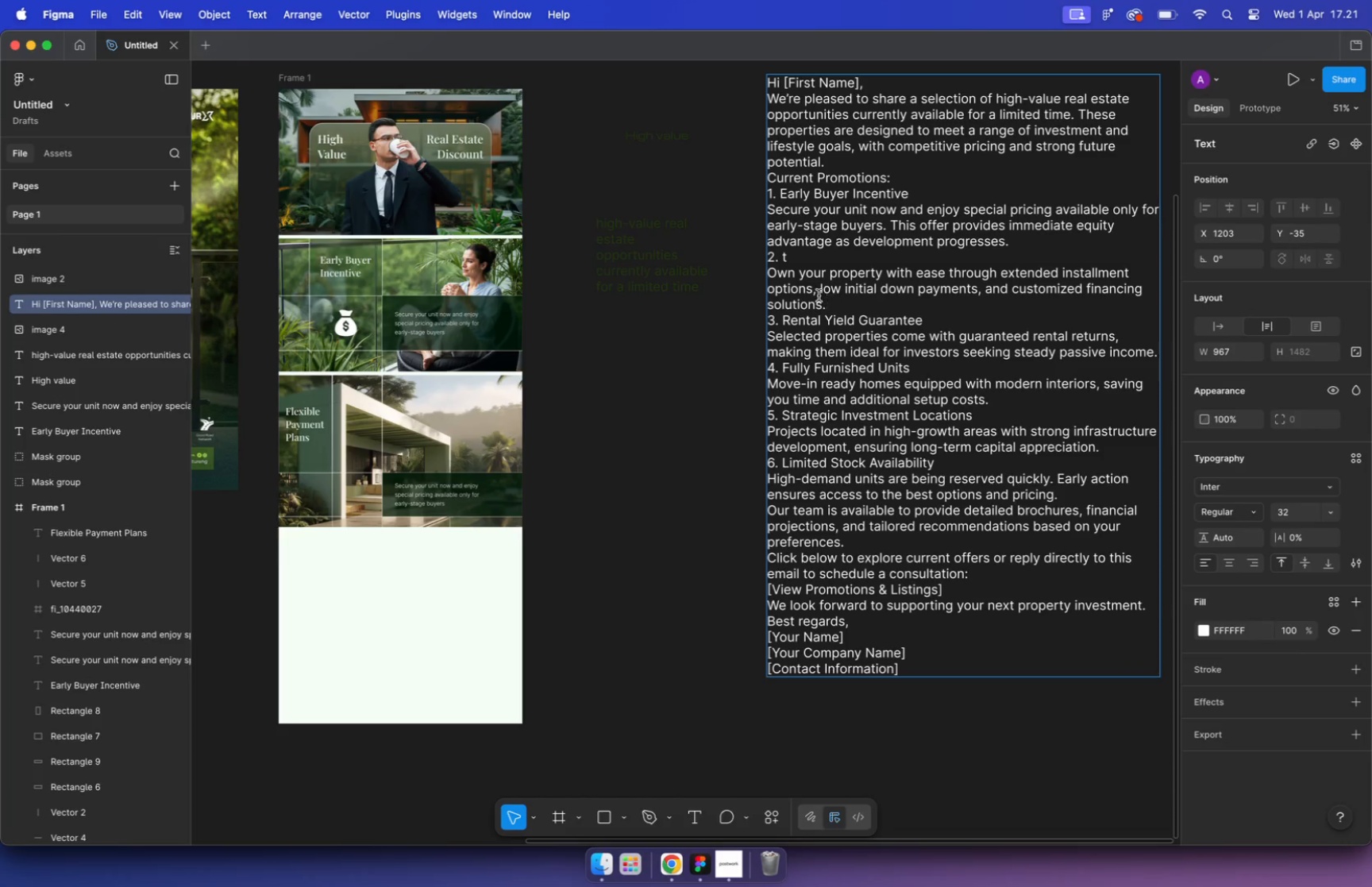 
left_click_drag(start_coordinate=[769, 273], to_coordinate=[823, 302])
 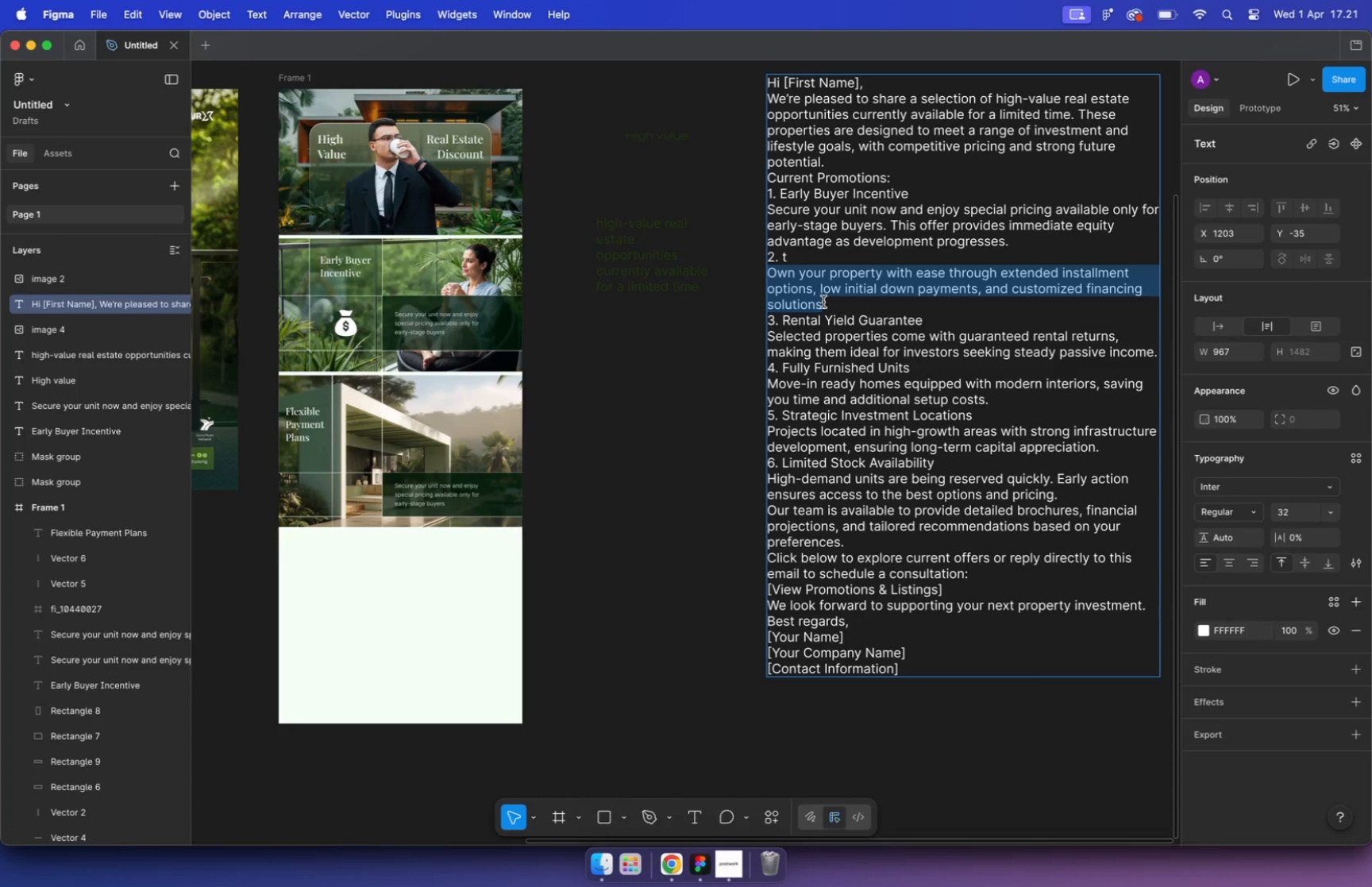 
key(Meta+C)
 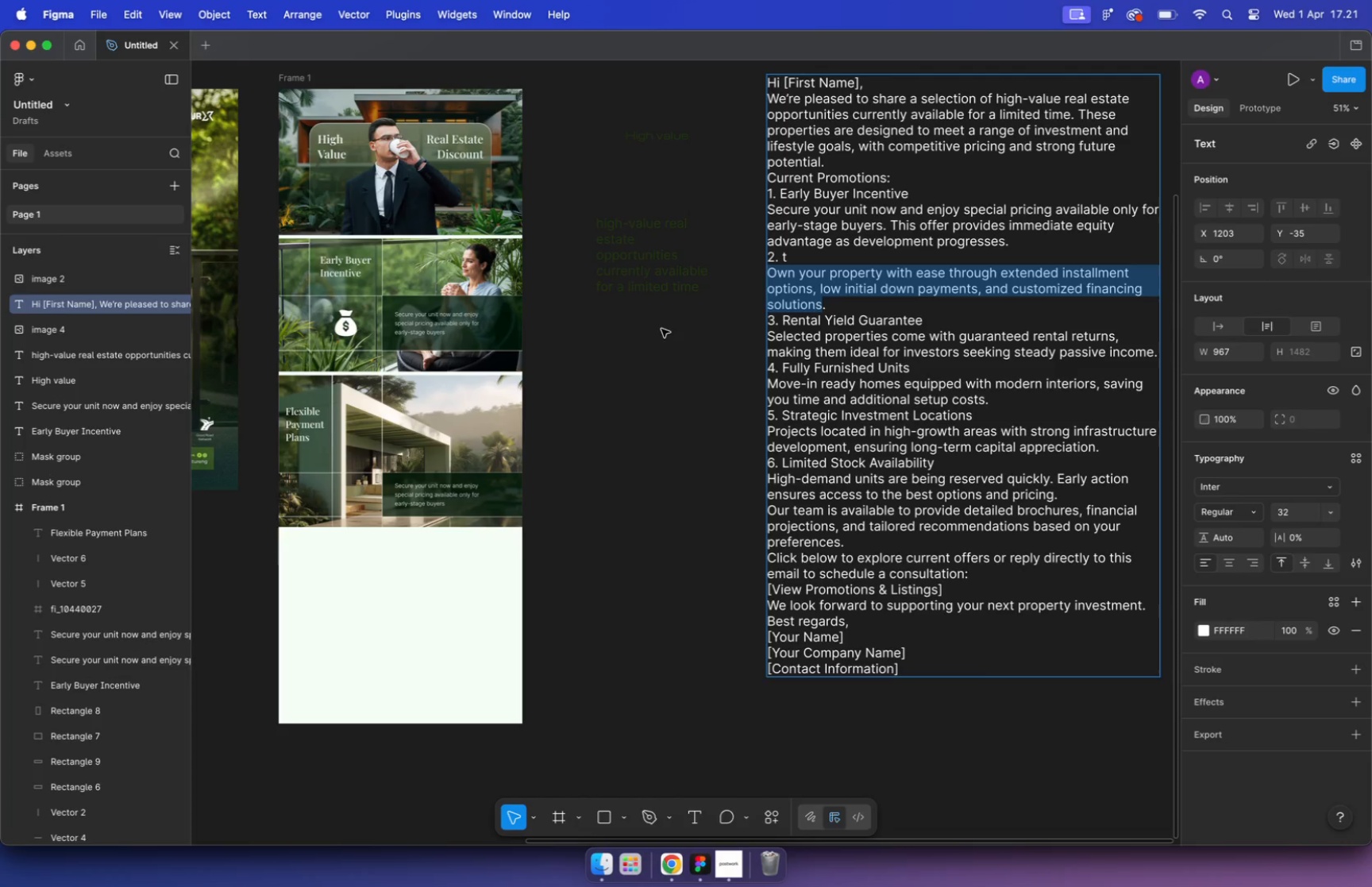 
left_click([653, 334])
 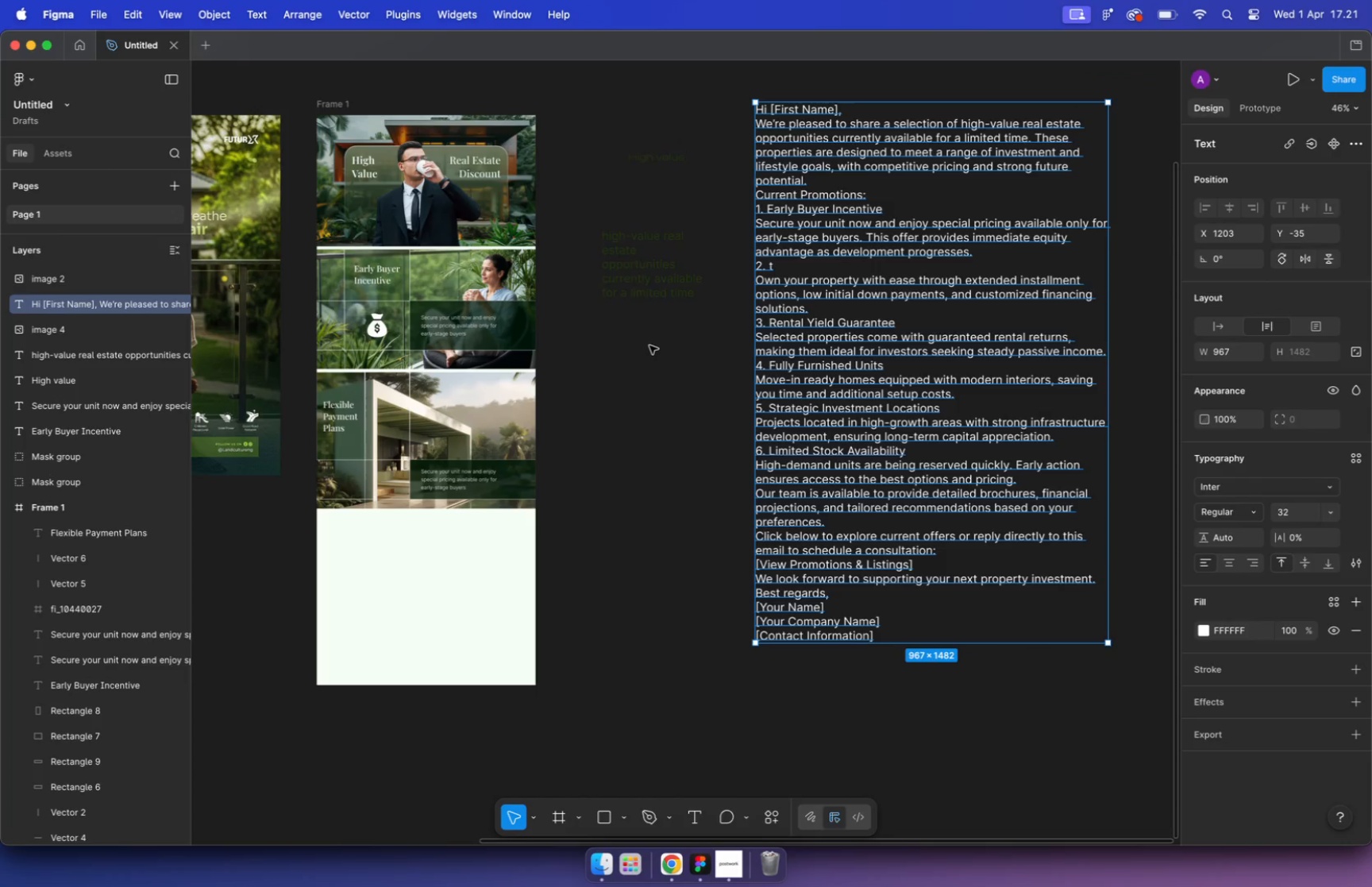 
hold_key(key=CommandLeft, duration=2.03)
scroll: coordinate [649, 345], scroll_direction: down, amount: 2.0
 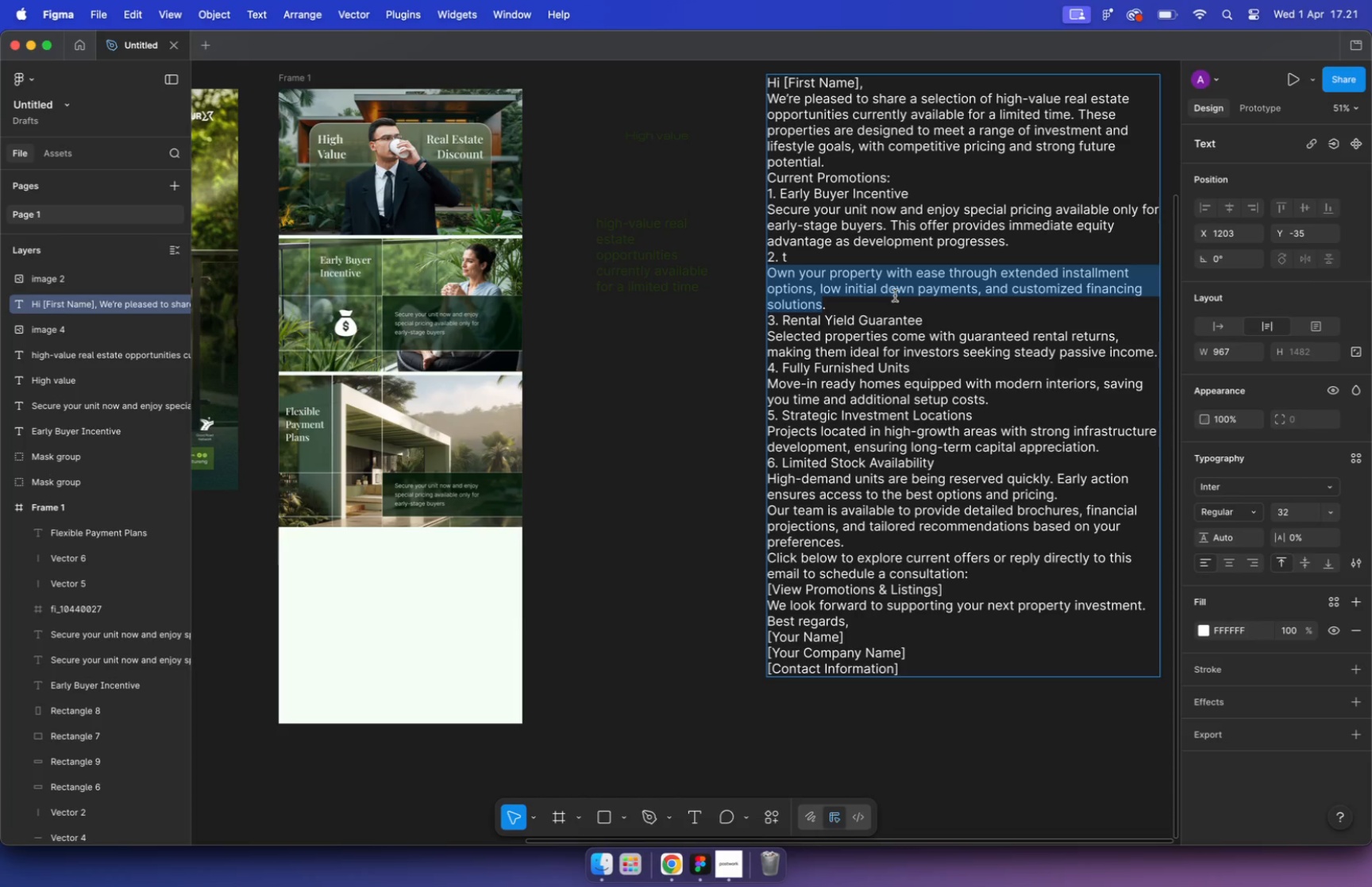 
scroll: coordinate [389, 485], scroll_direction: up, amount: 26.0
 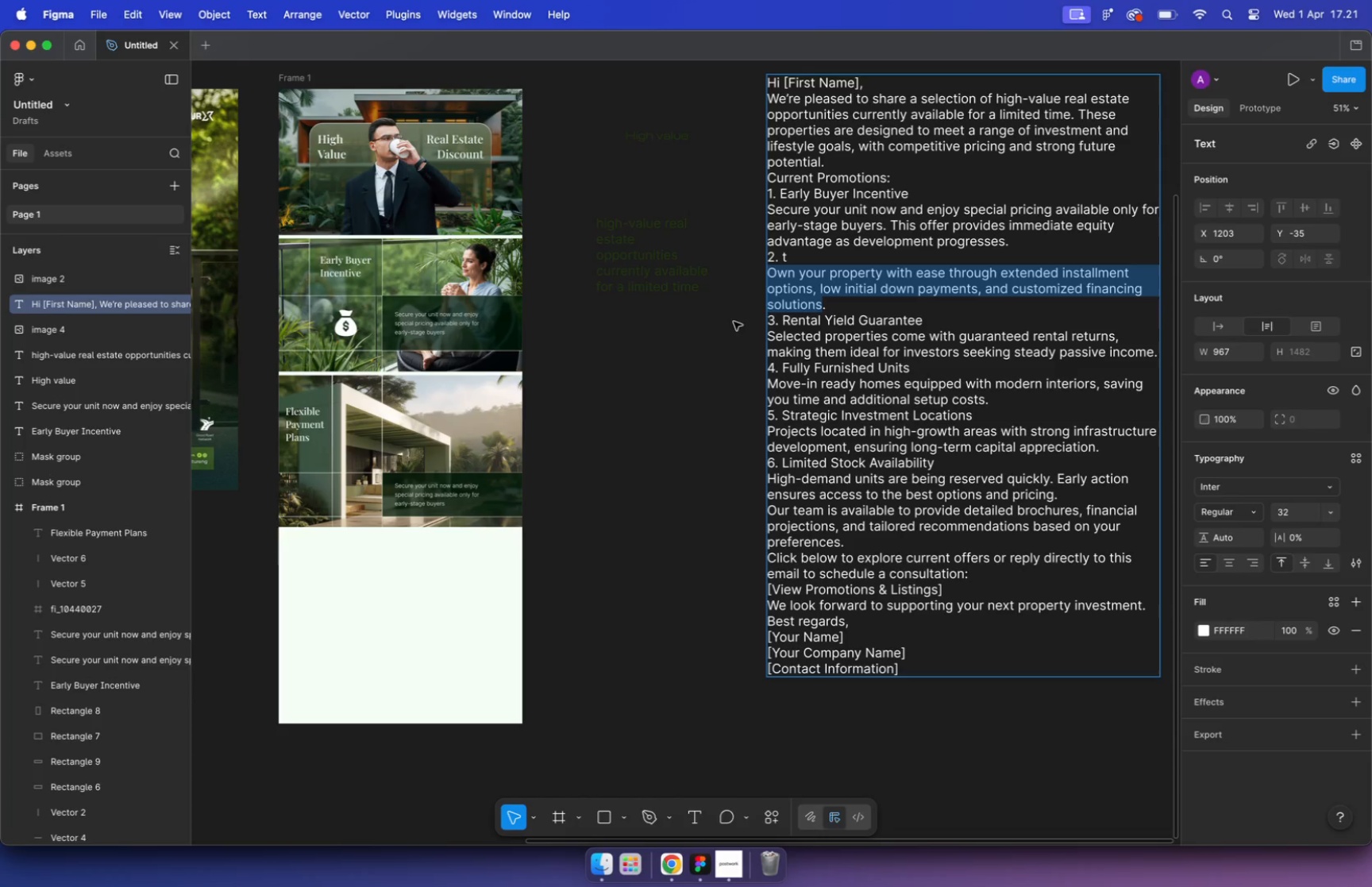 
left_click([522, 454])
 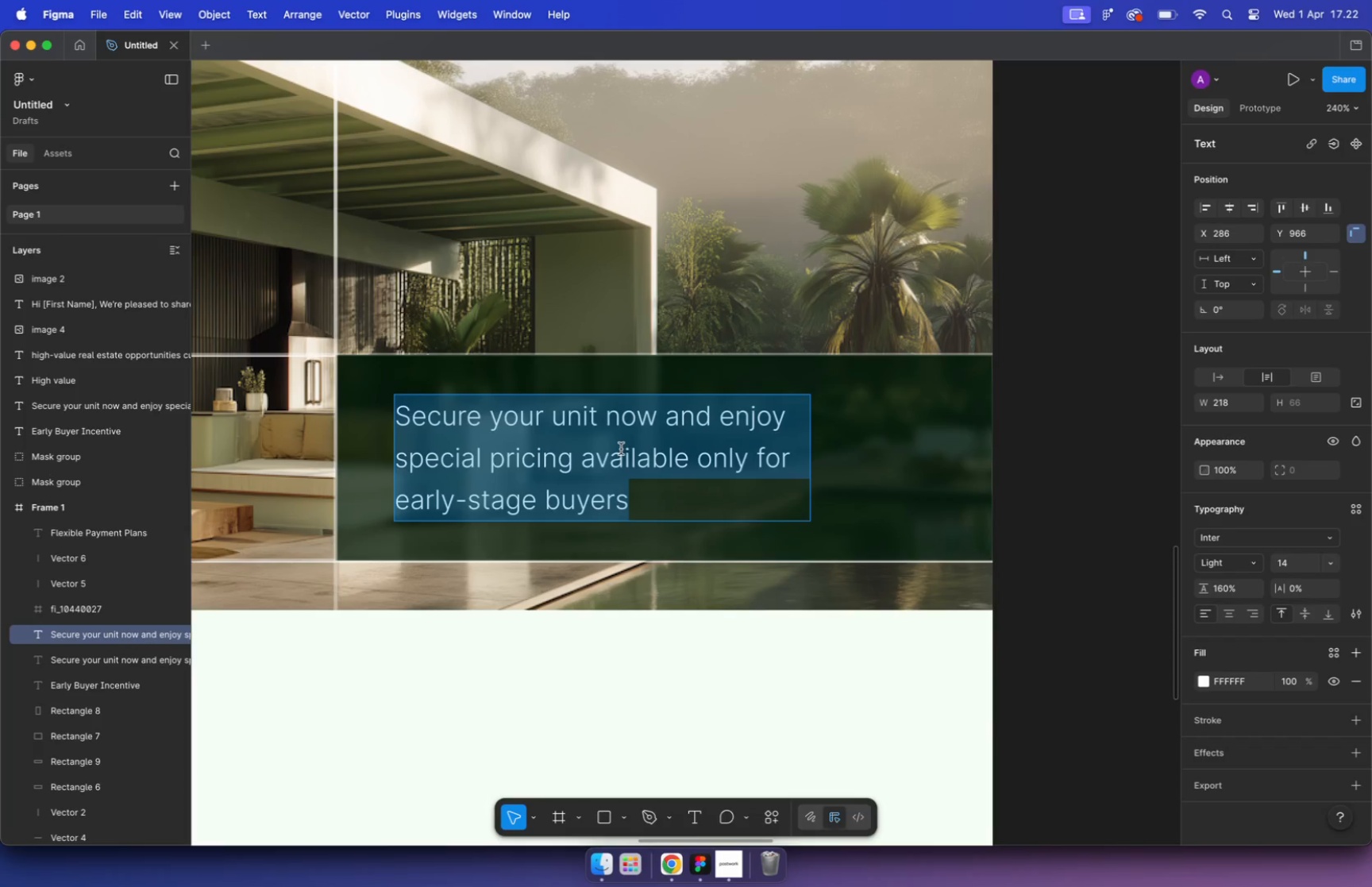 
key(Meta+V)
 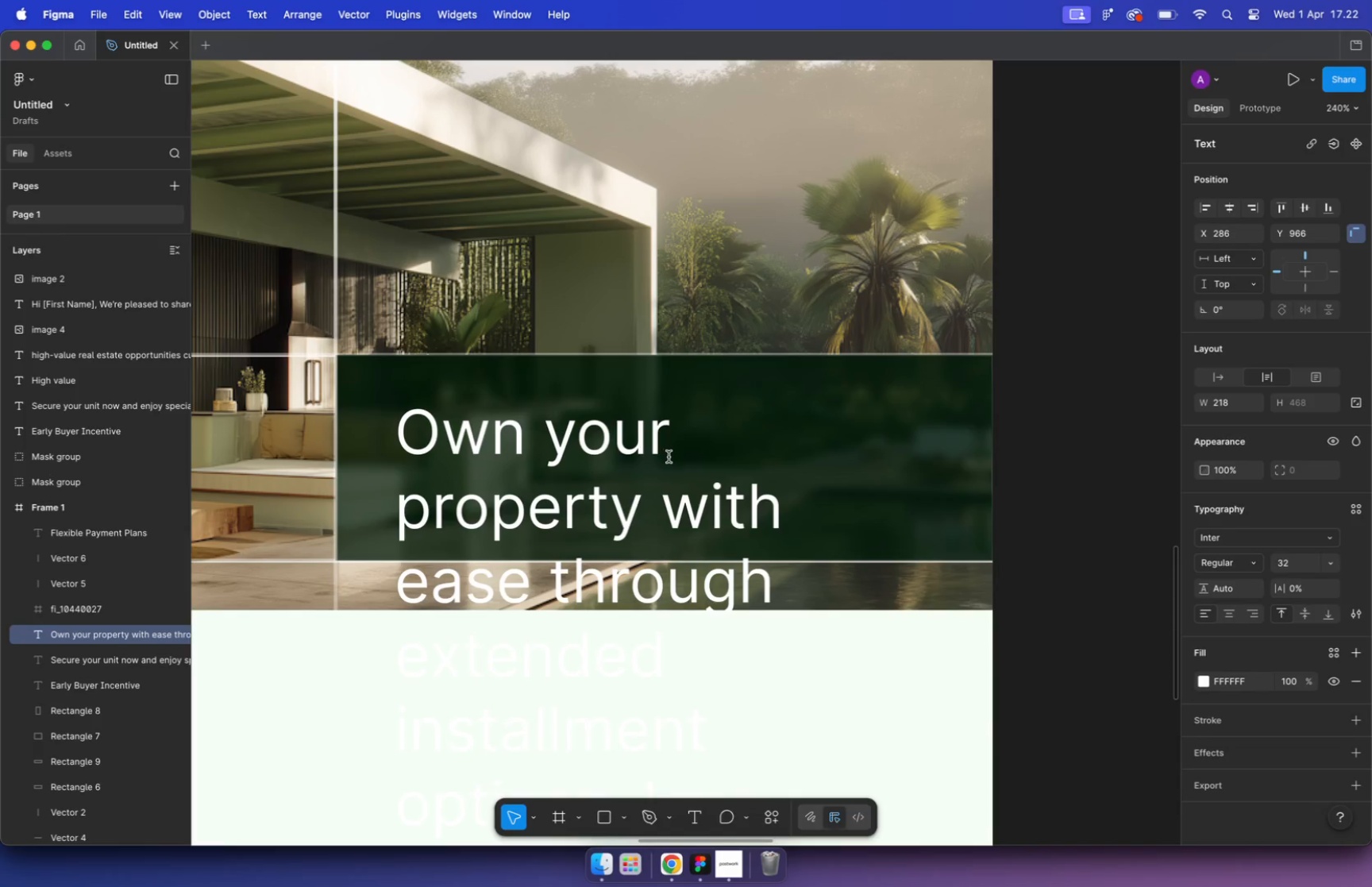 
hold_key(key=CommandLeft, duration=0.46)
scroll: coordinate [644, 418], scroll_direction: down, amount: 10.0
 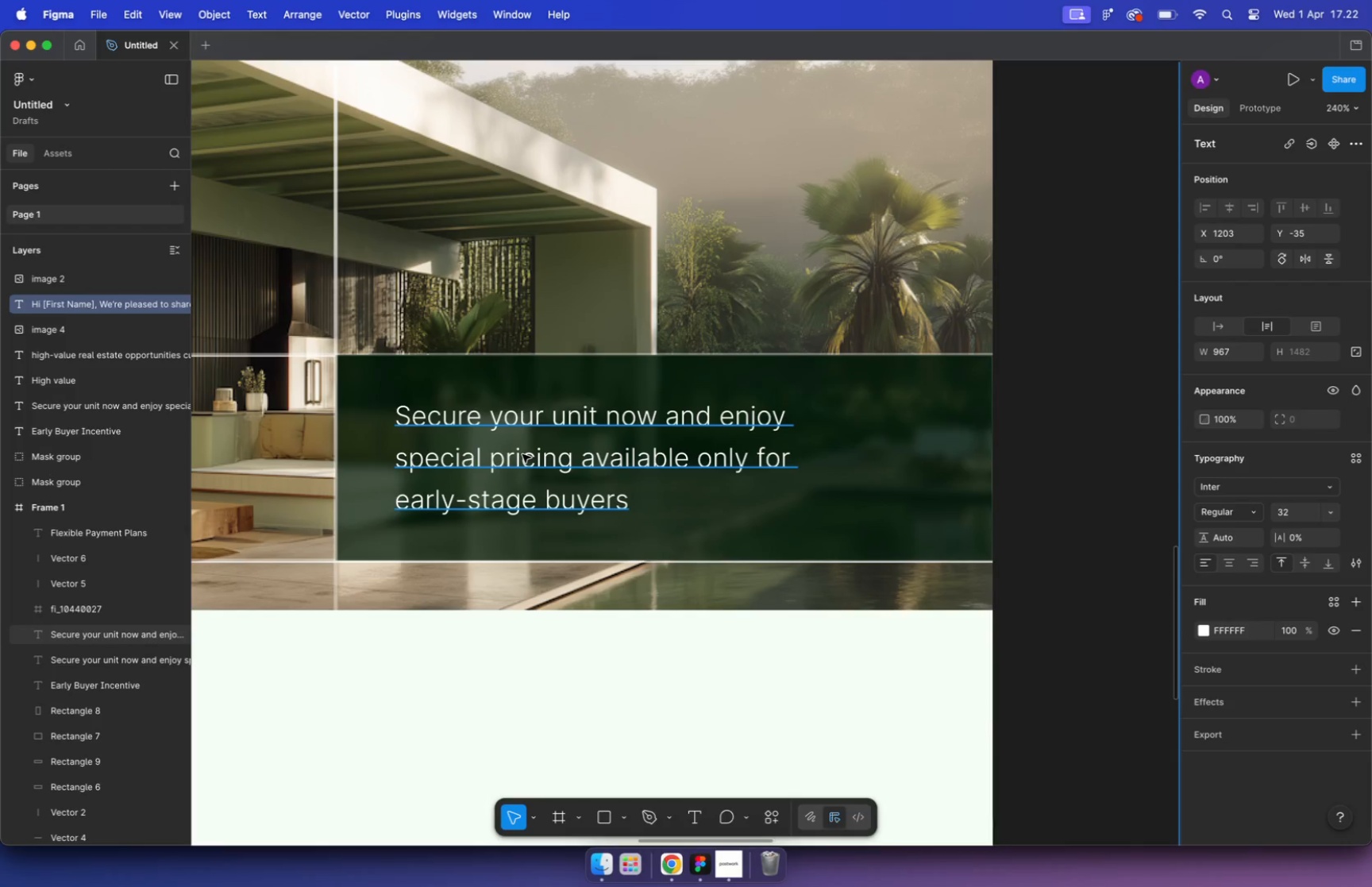 
hold_key(key=CommandLeft, duration=0.39)
scroll: coordinate [804, 452], scroll_direction: down, amount: 2.0
 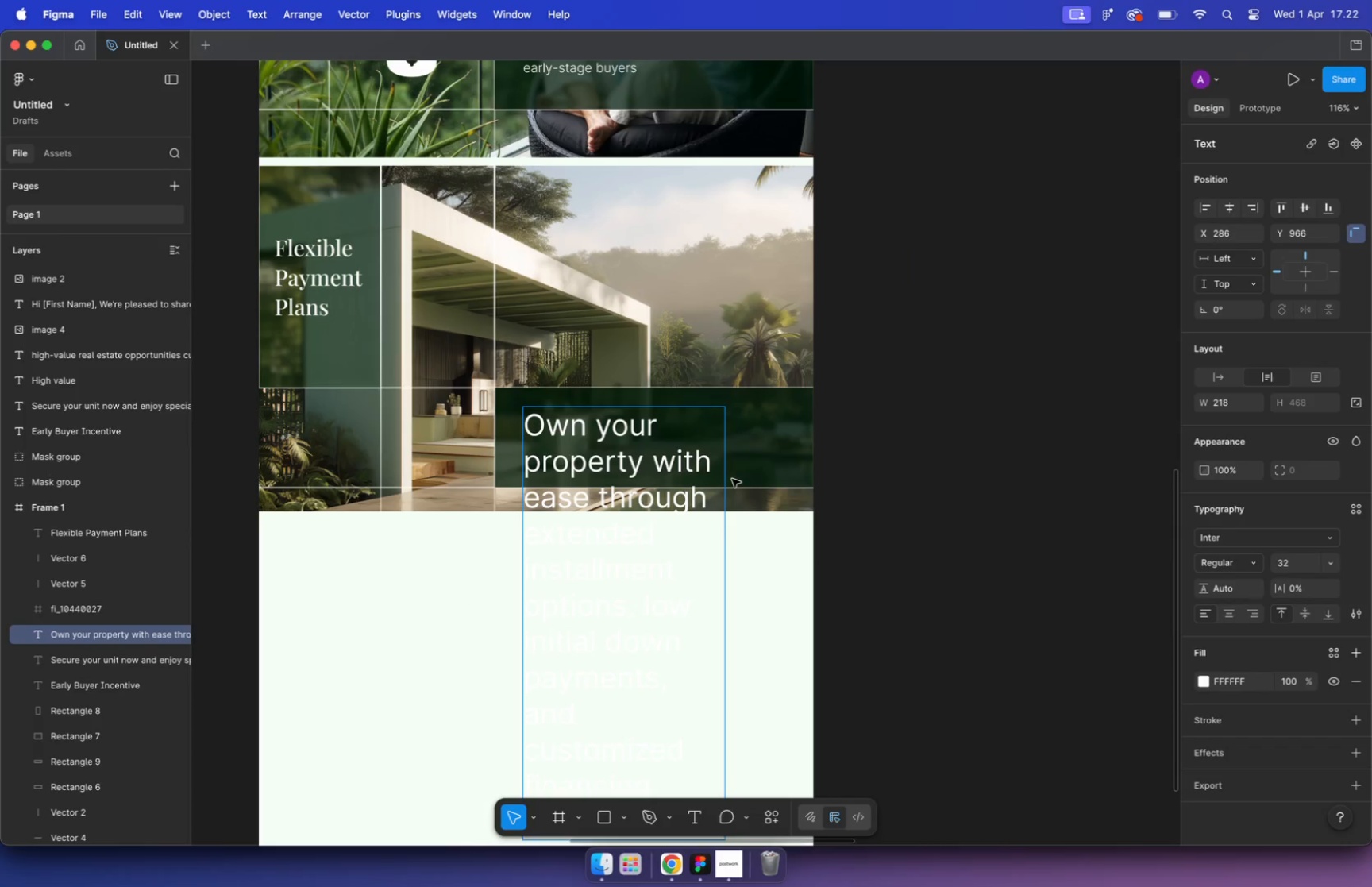 
left_click([630, 125])
 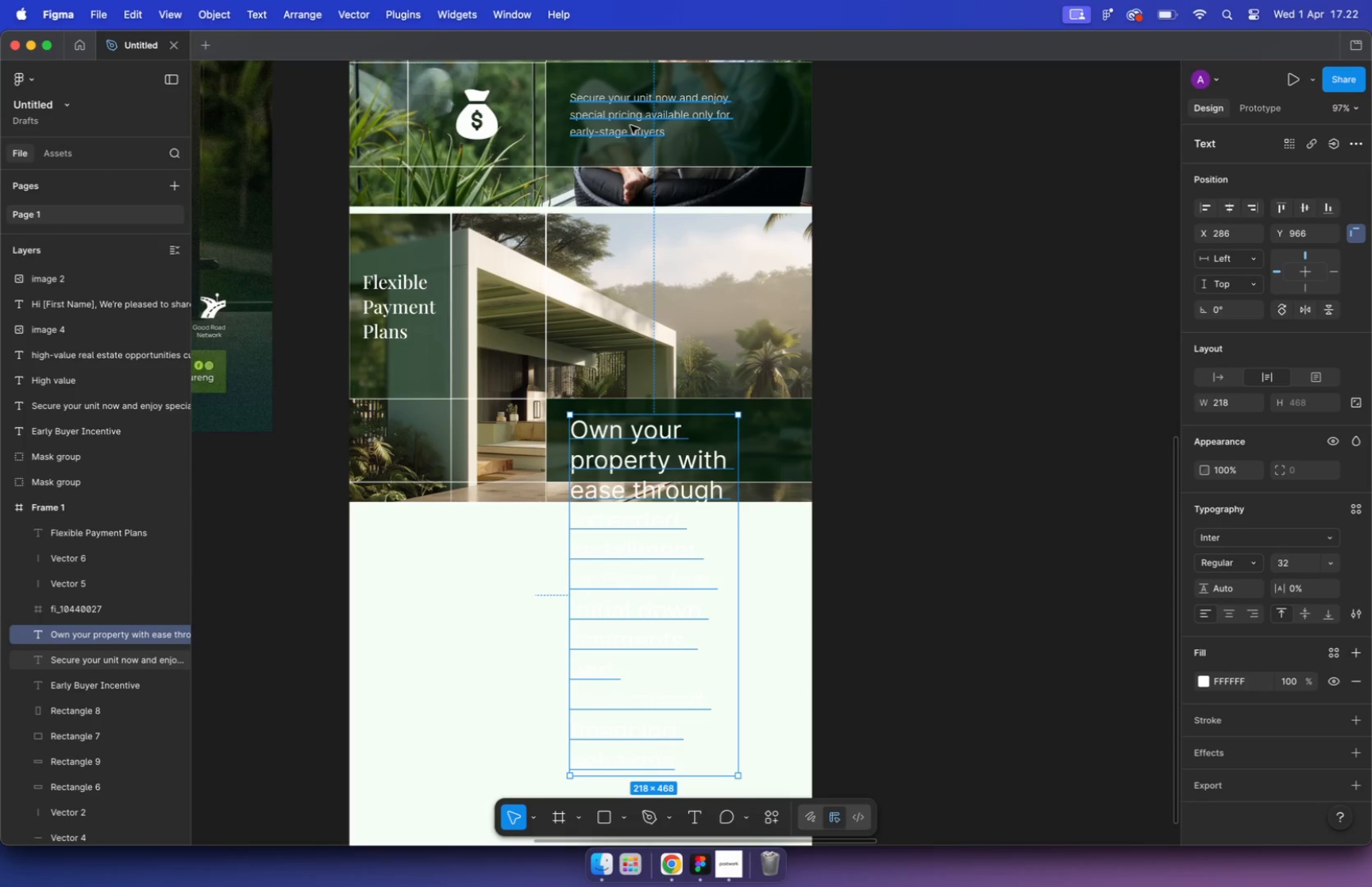 
key(Alt+Meta+C)
 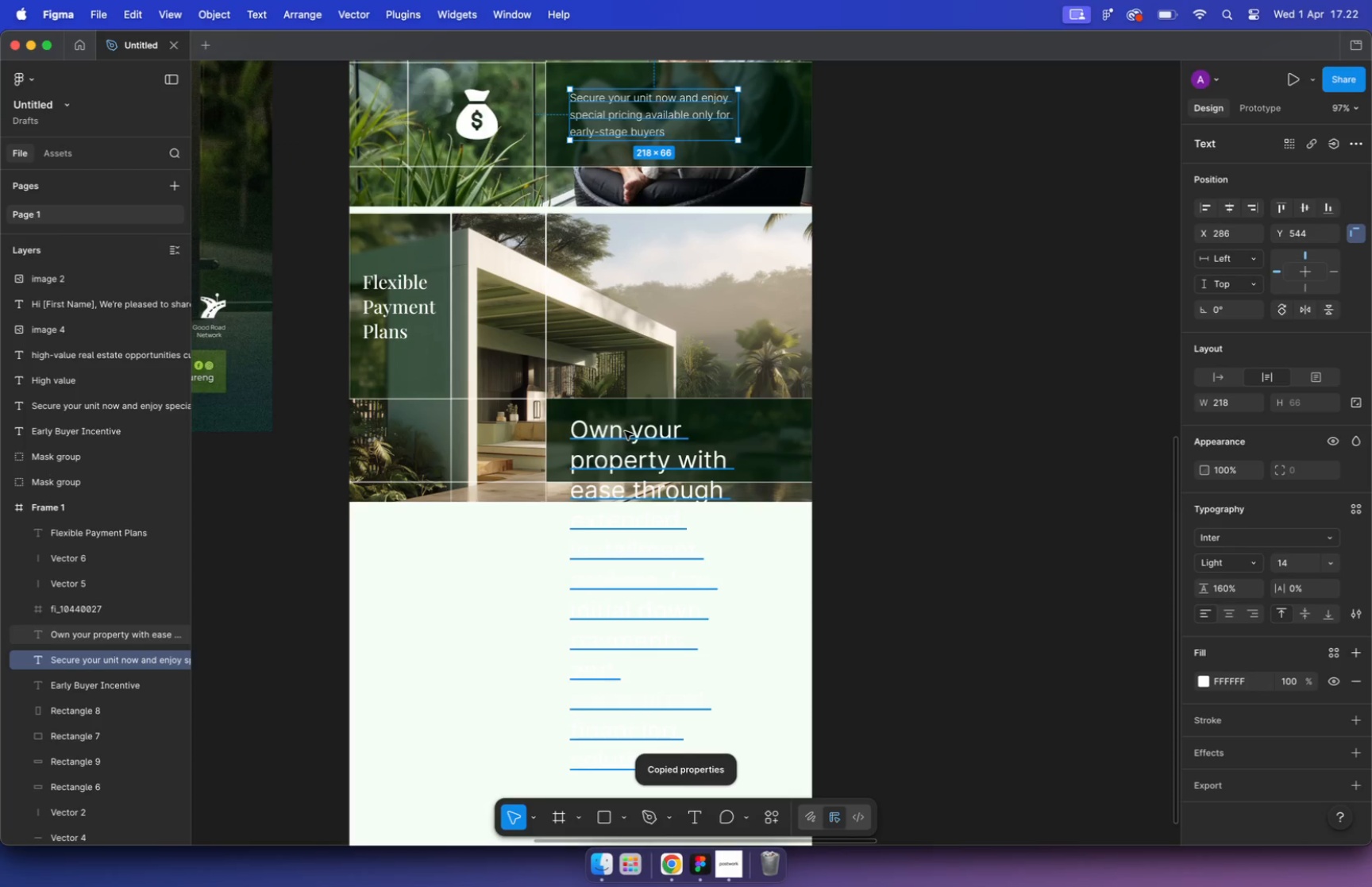 
hold_key(key=CommandLeft, duration=0.54)
left_click([641, 468])
 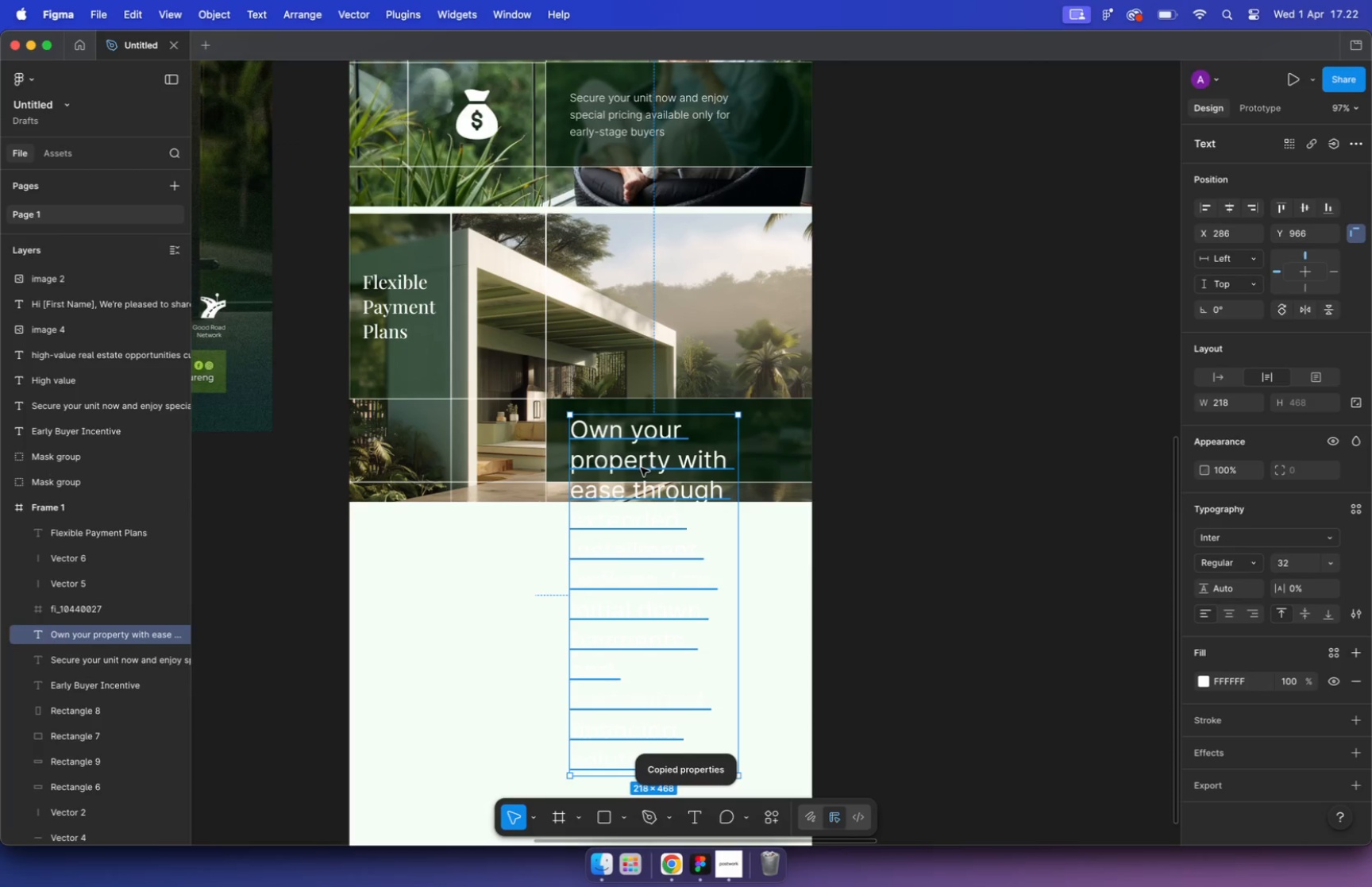 
key(Alt+Meta+V)
 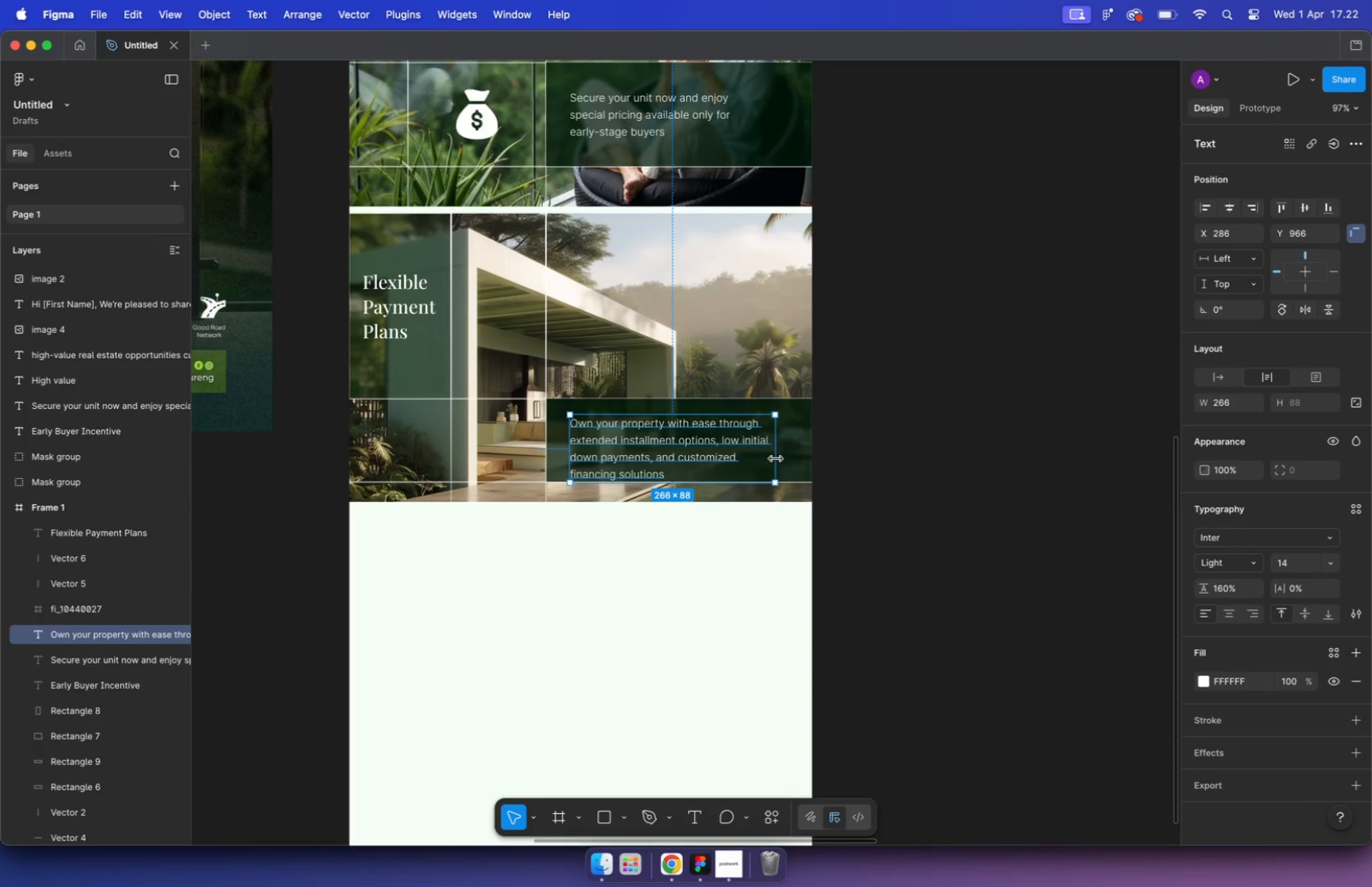 
left_click_drag(start_coordinate=[738, 463], to_coordinate=[783, 458])
 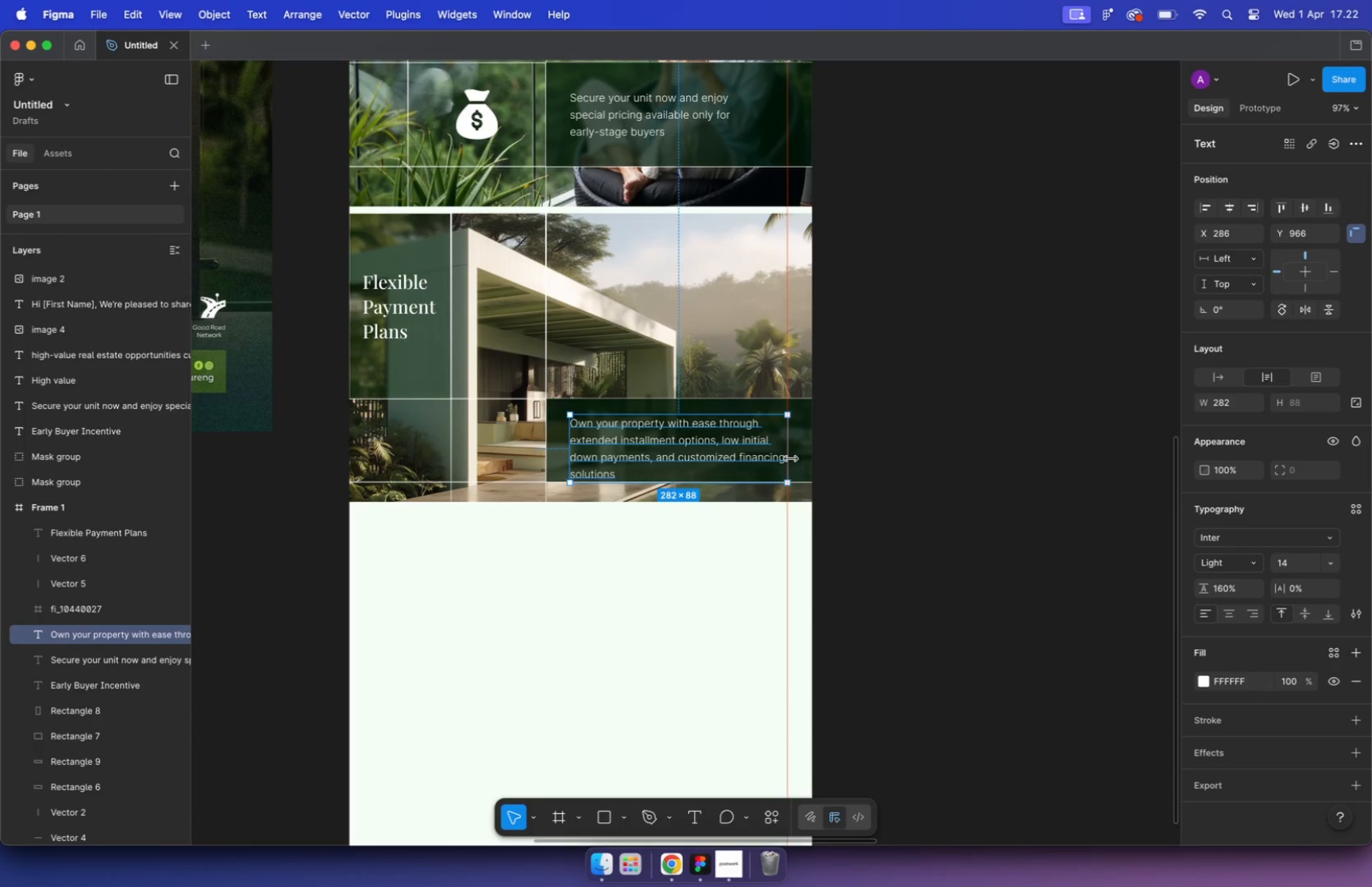 
left_click_drag(start_coordinate=[719, 453], to_coordinate=[719, 446])
 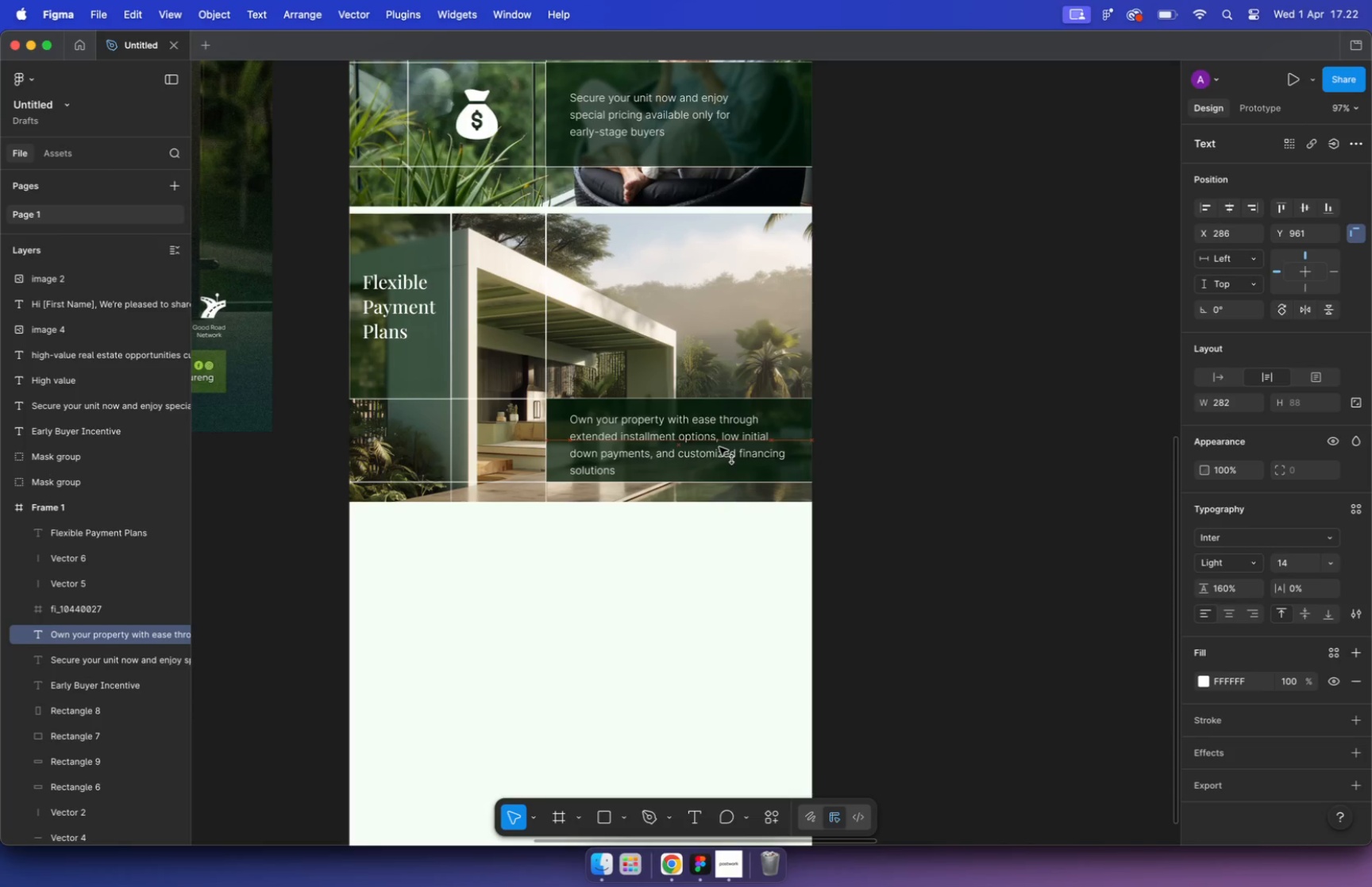 
hold_key(key=ShiftLeft, duration=2.99)
 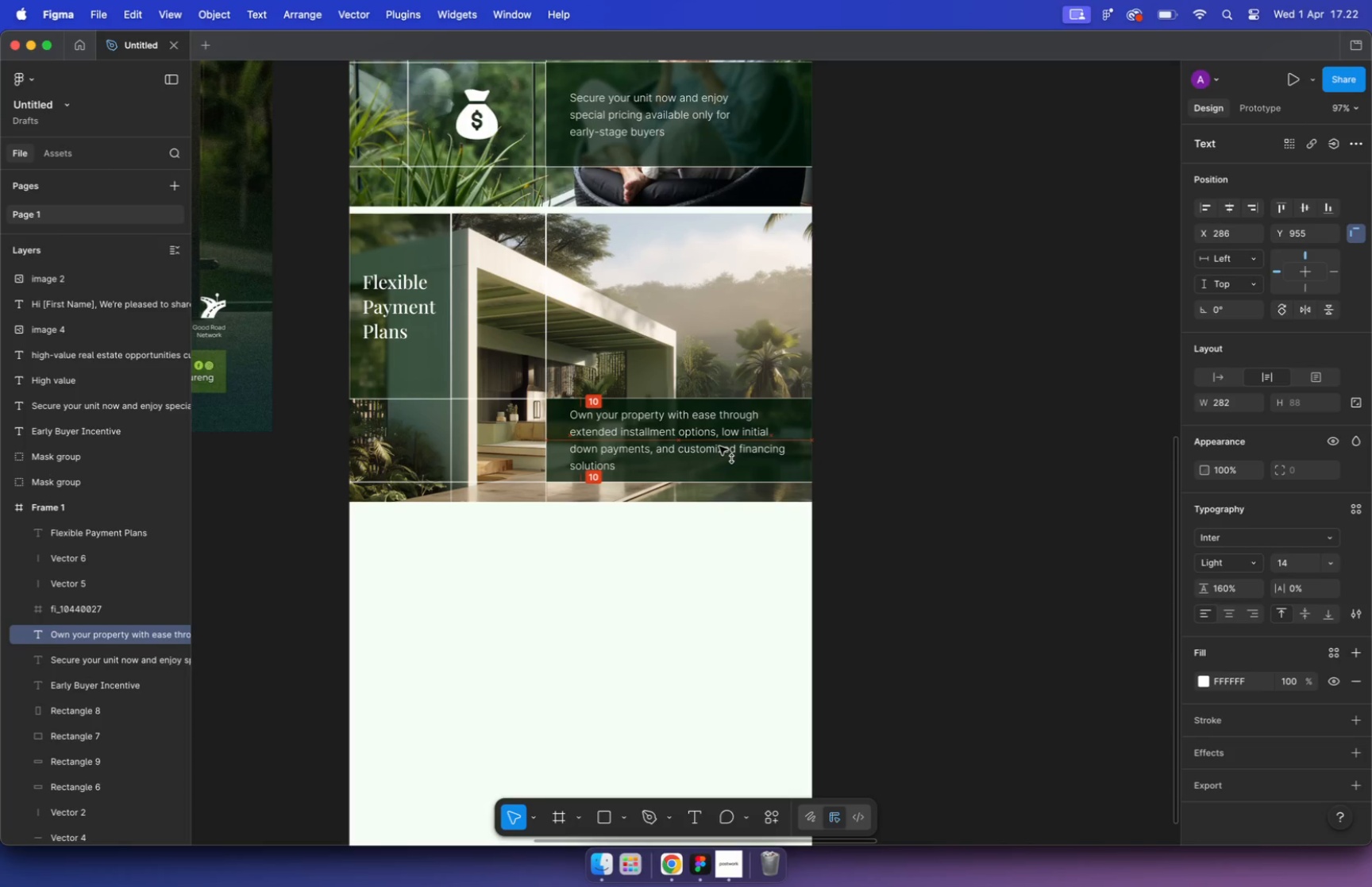 
left_click([973, 423])
 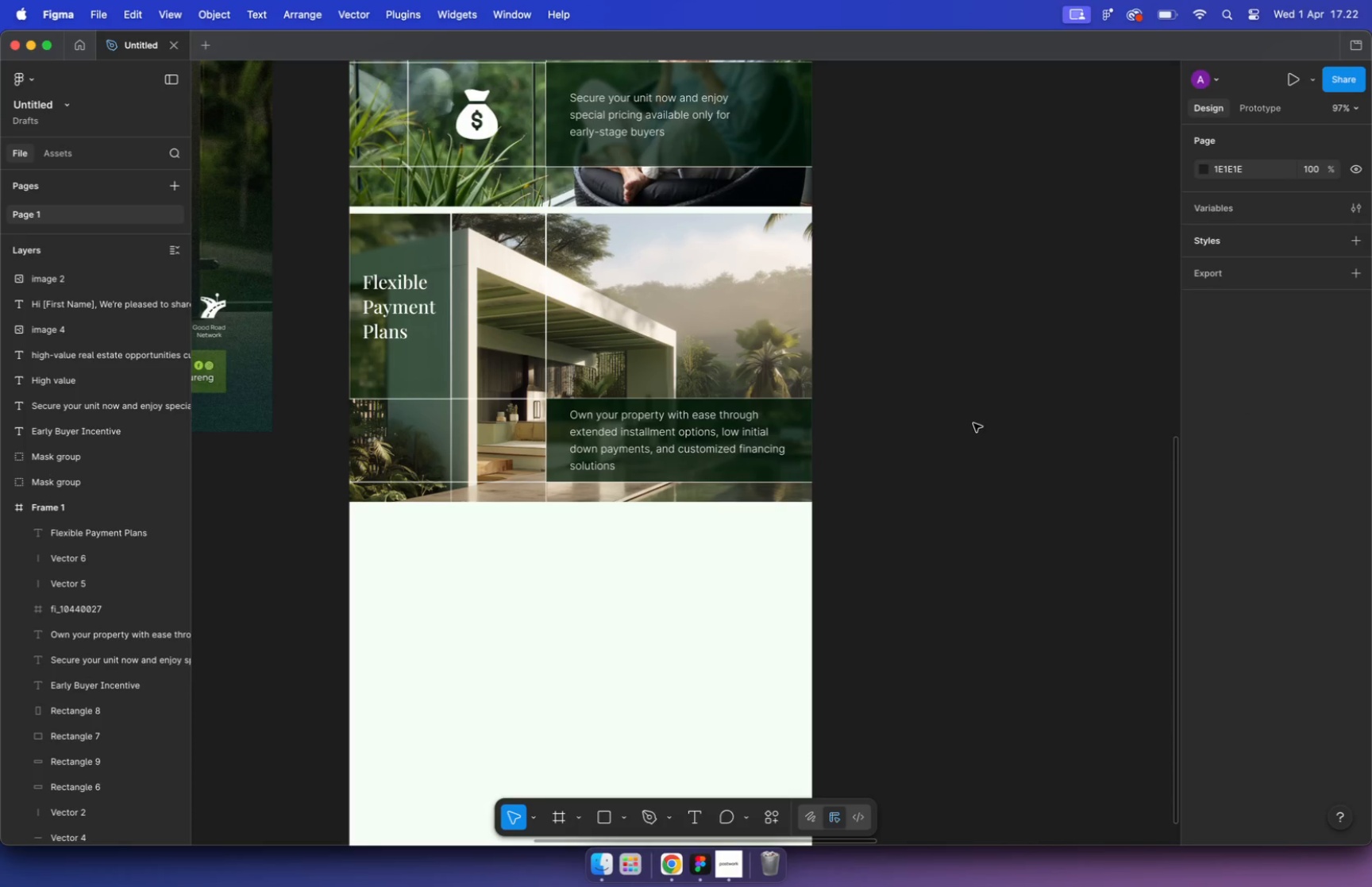 
hold_key(key=CommandLeft, duration=2.24)
scroll: coordinate [973, 426], scroll_direction: down, amount: 11.0
 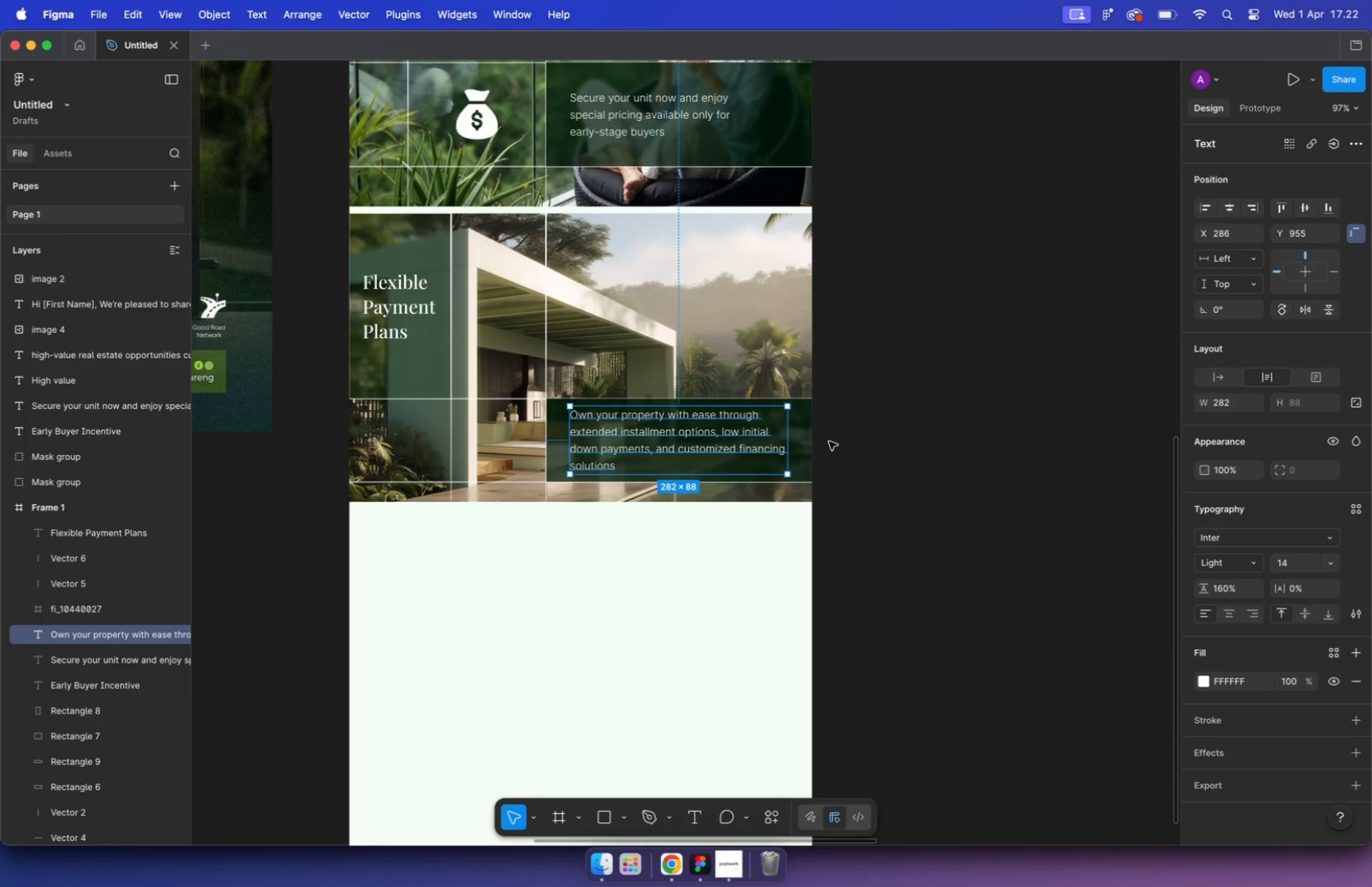 
scroll: coordinate [900, 433], scroll_direction: up, amount: 11.0
 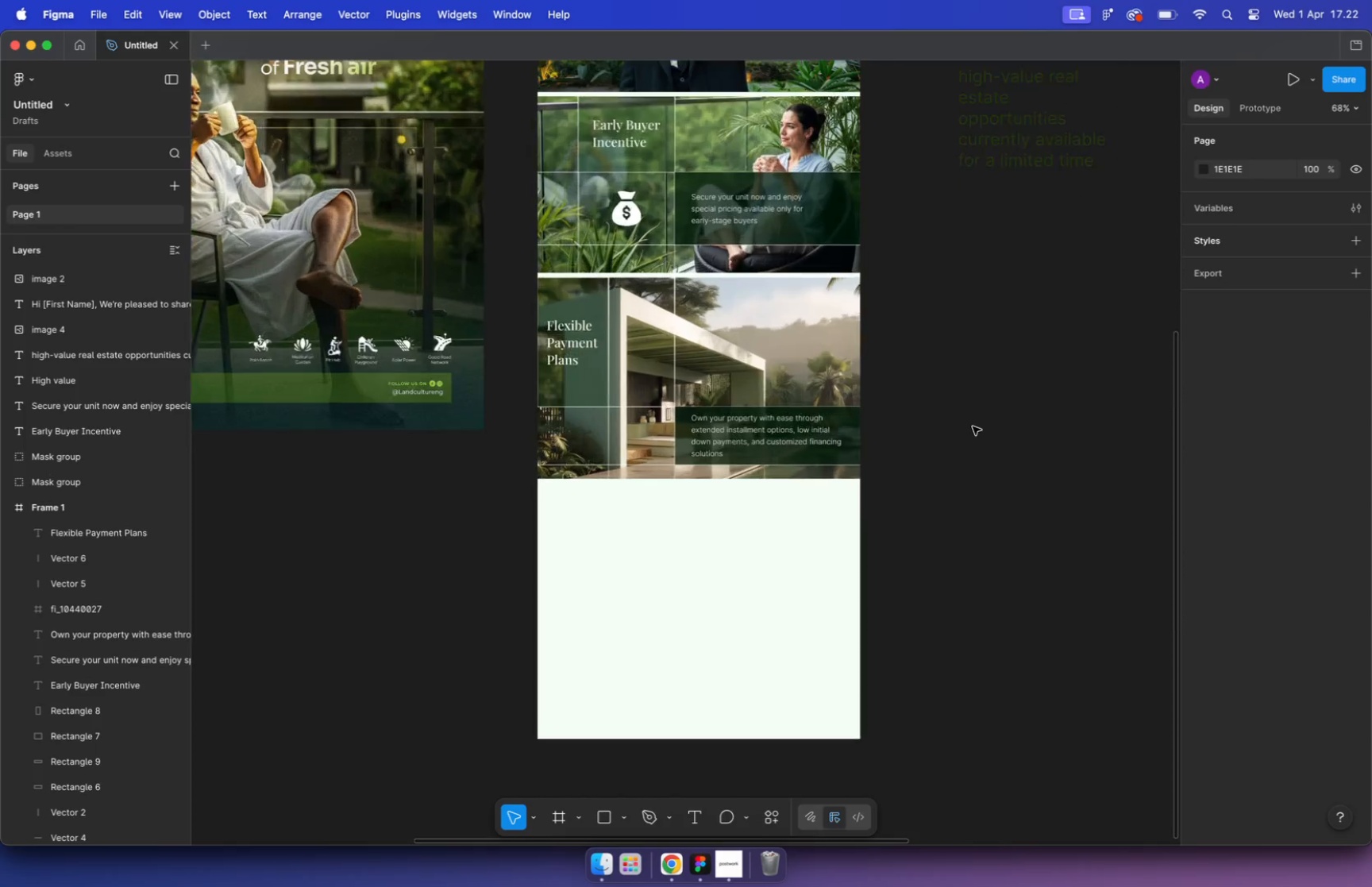 
double_click([662, 452])
 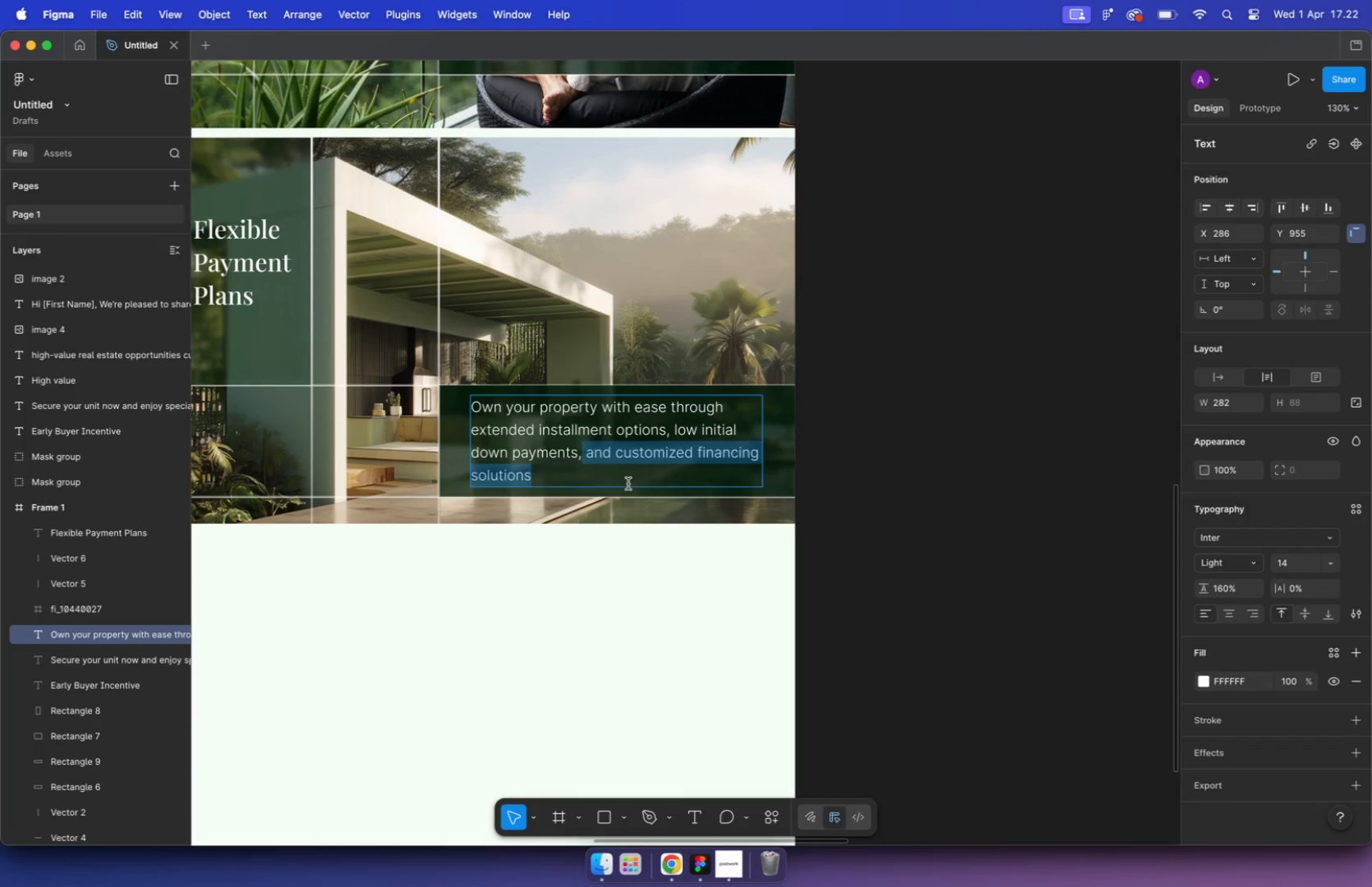 
left_click_drag(start_coordinate=[582, 453], to_coordinate=[628, 483])
 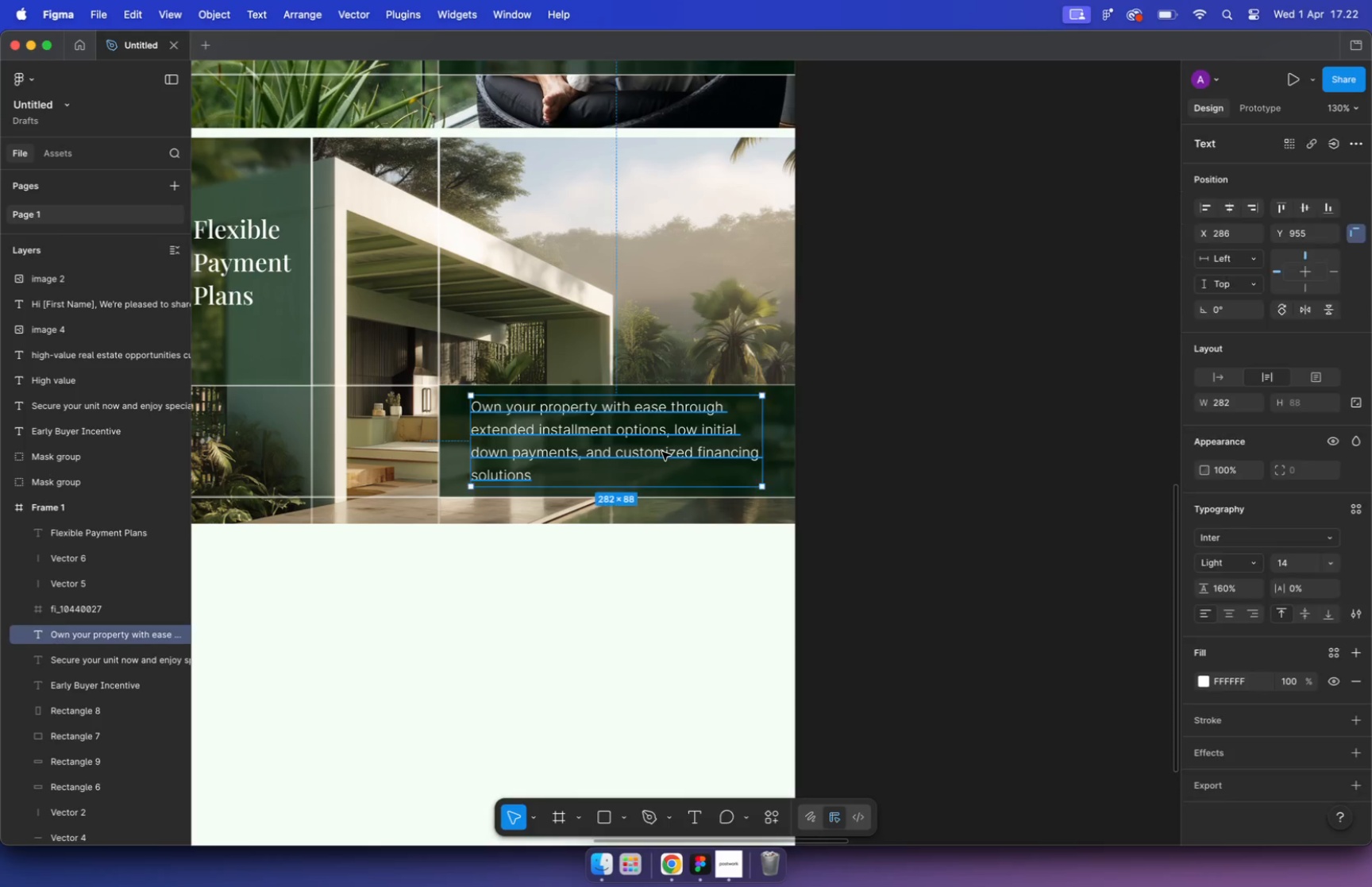 
key(Backspace)
 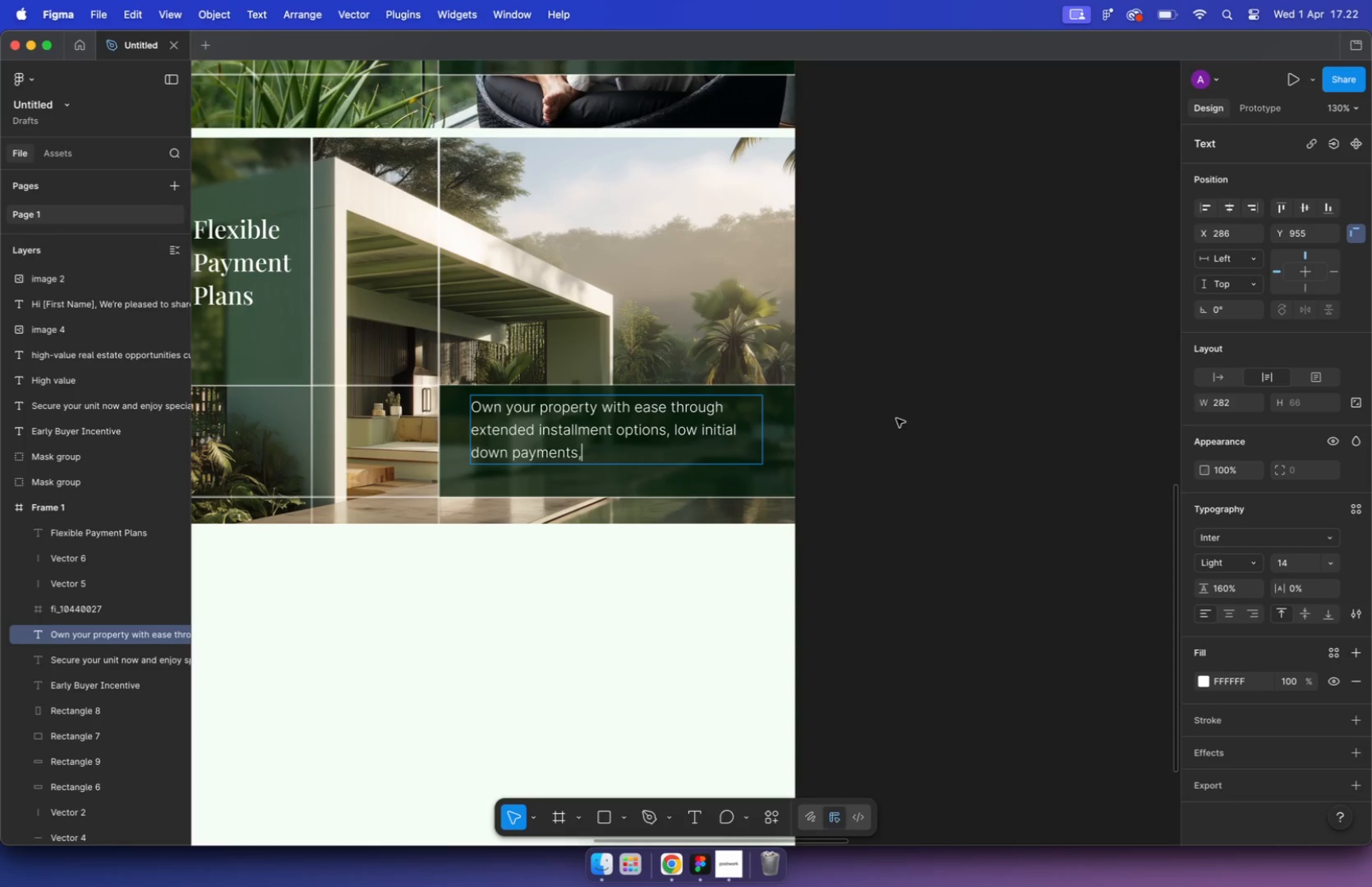 
key(Backspace)
 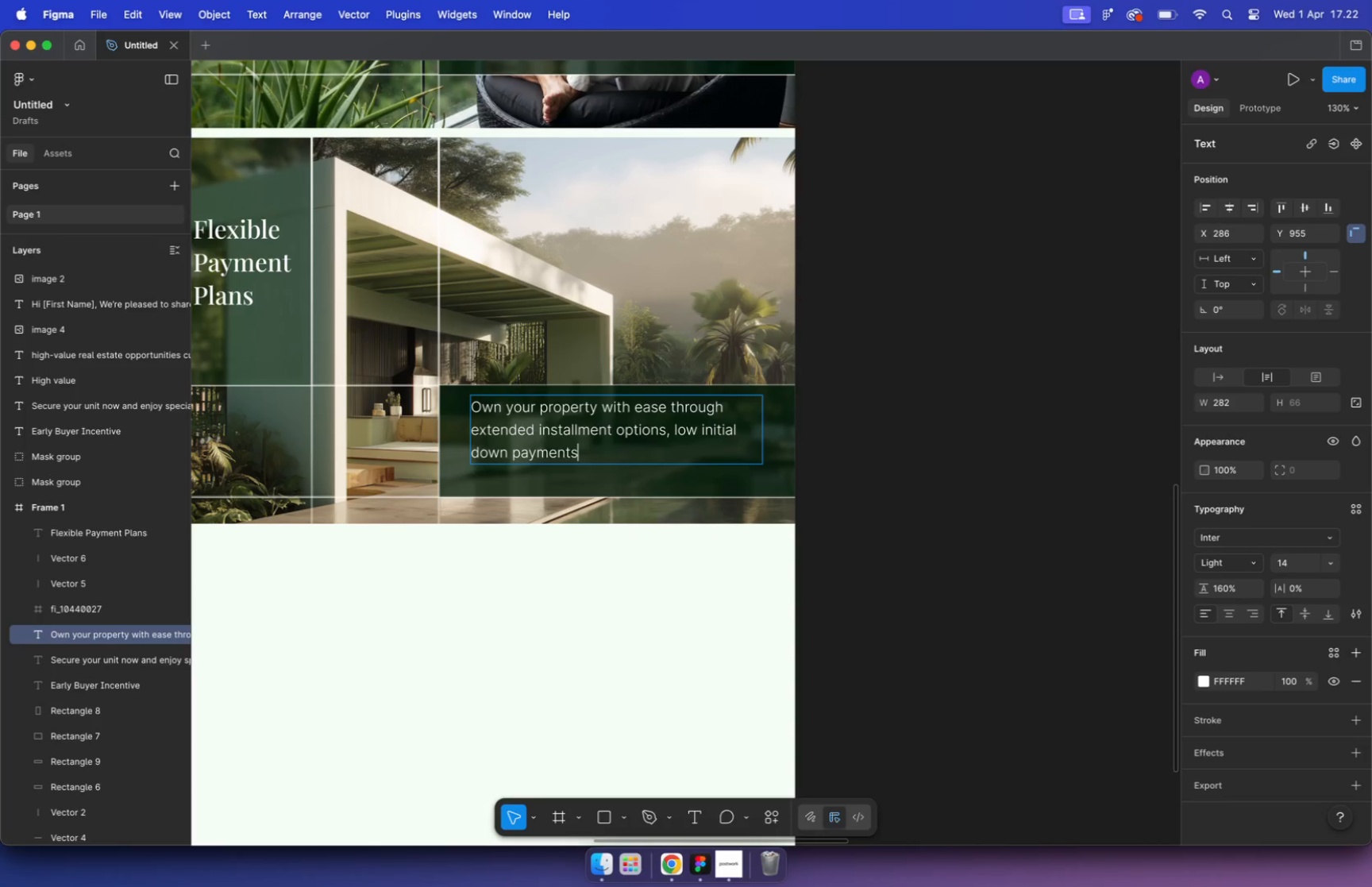 
key(Period)
 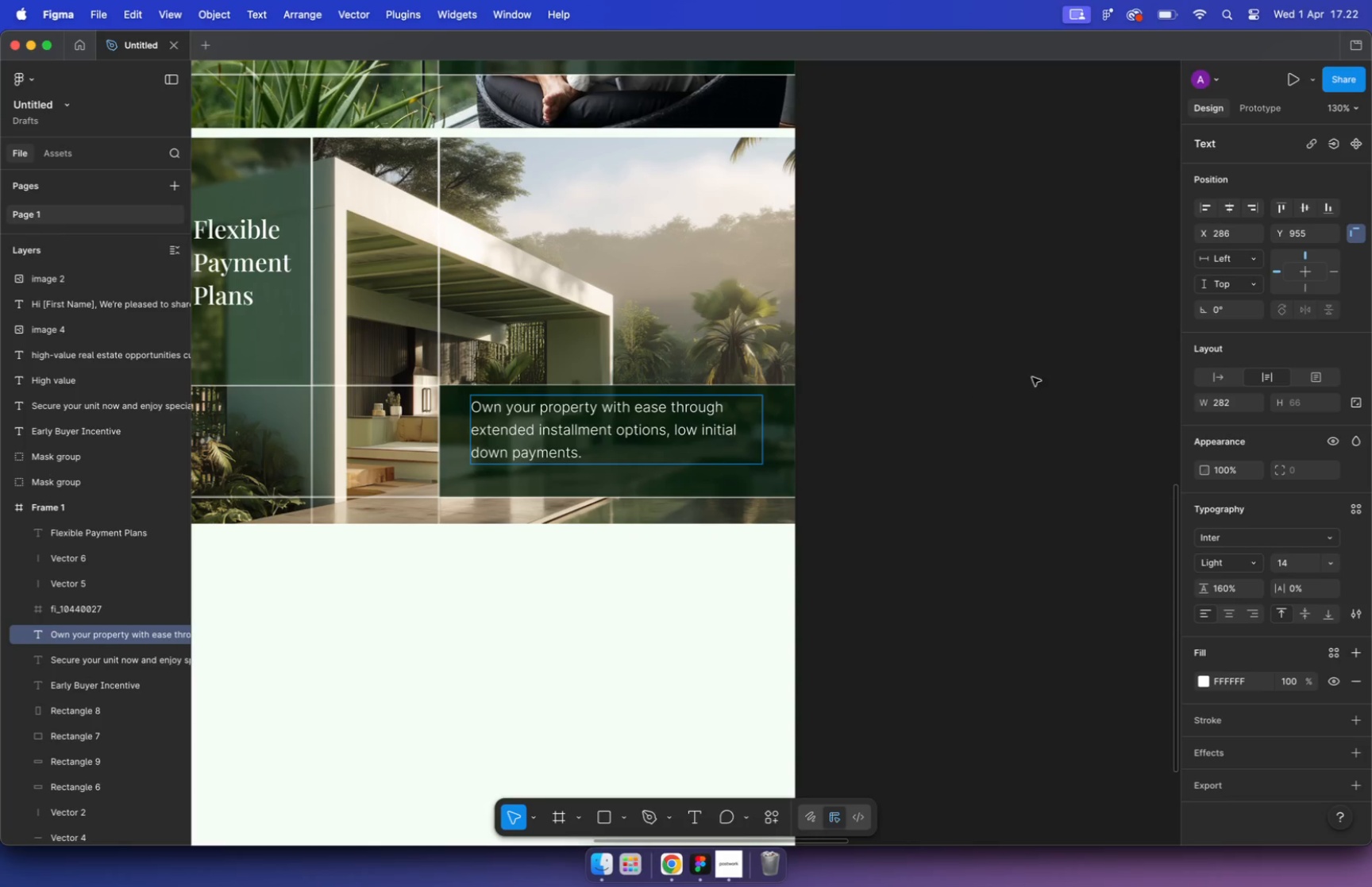 
left_click([1131, 380])
 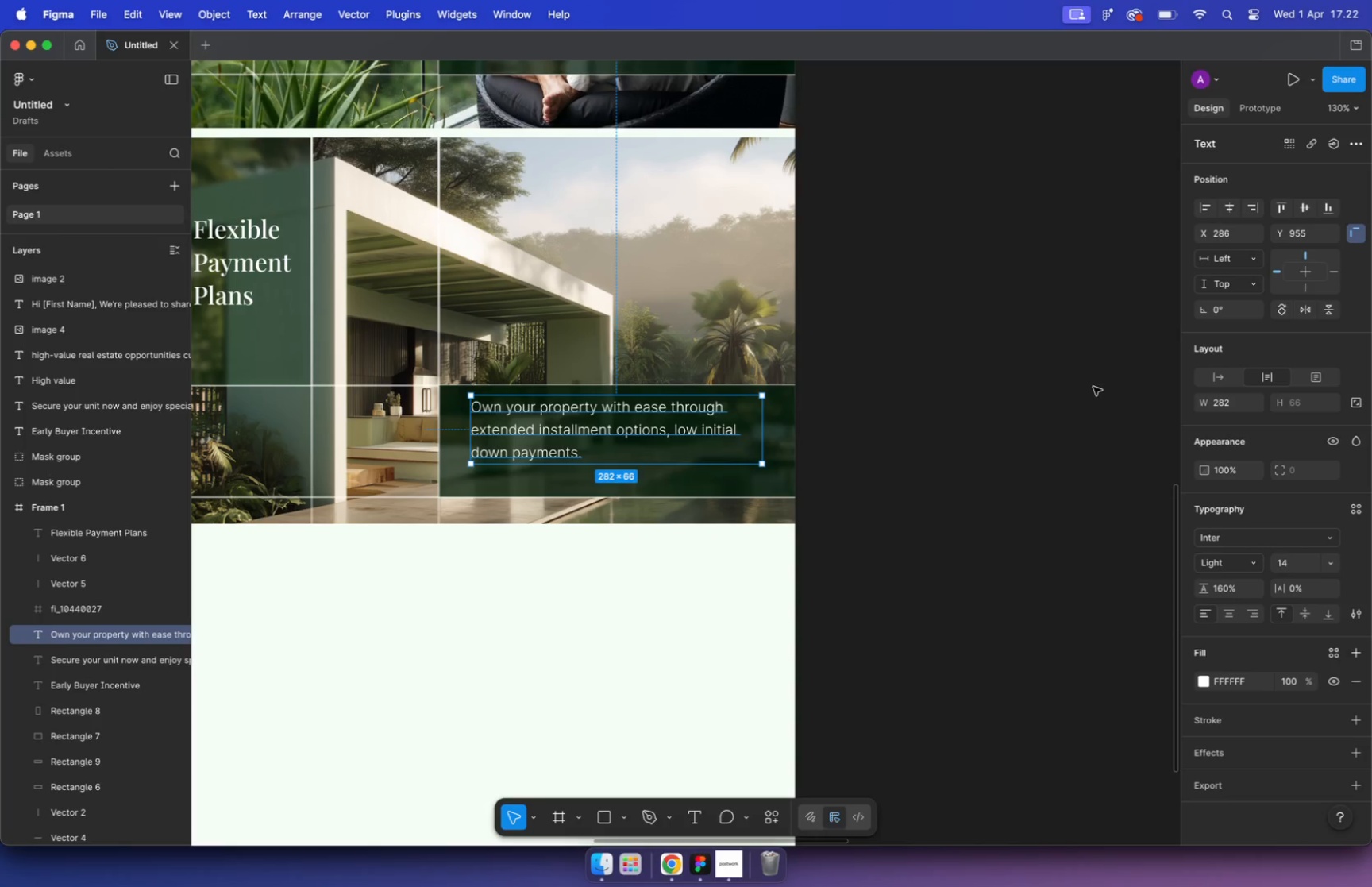 
left_click_drag(start_coordinate=[599, 430], to_coordinate=[597, 439])
 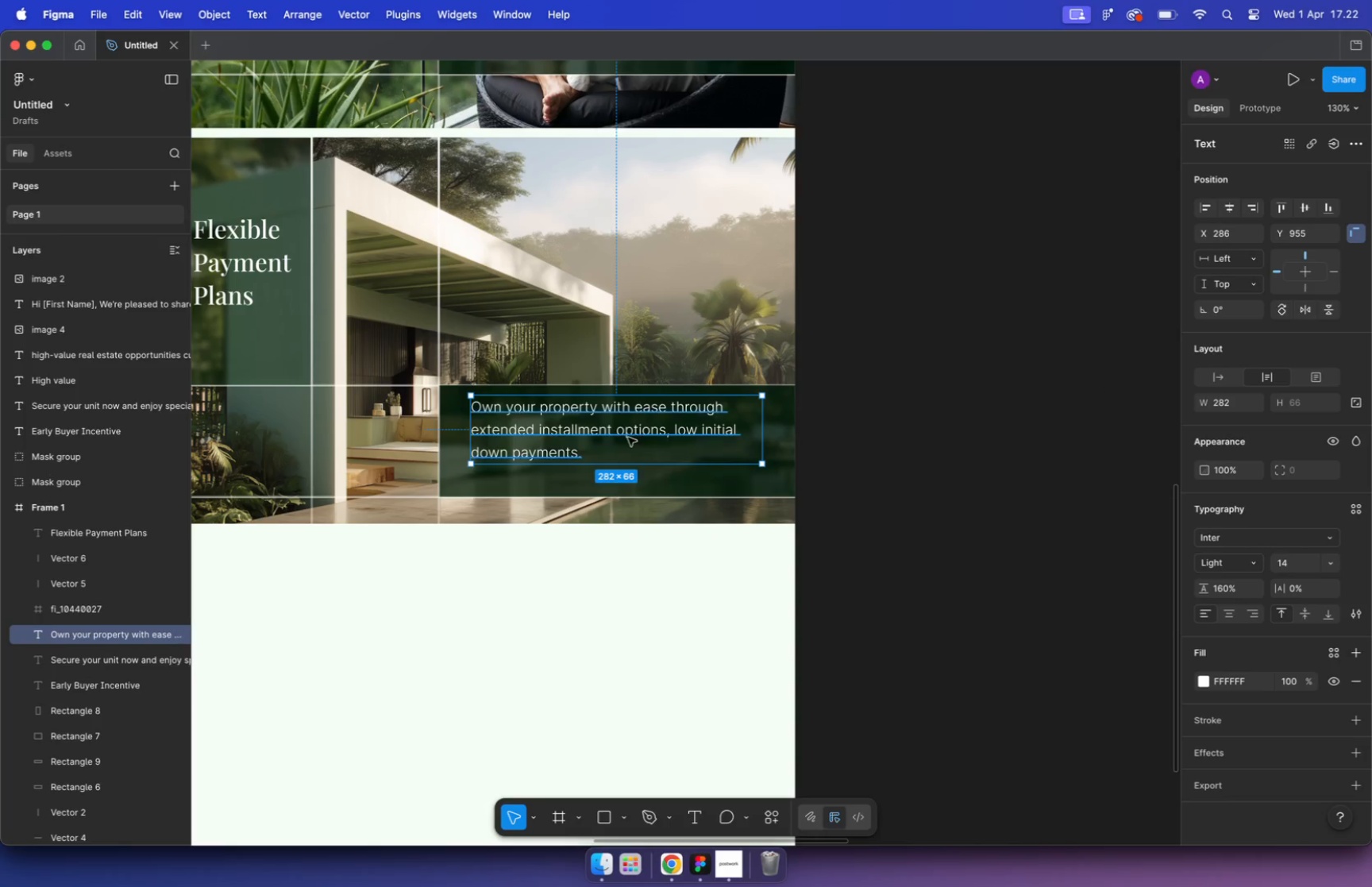 
hold_key(key=ShiftLeft, duration=1.2)
 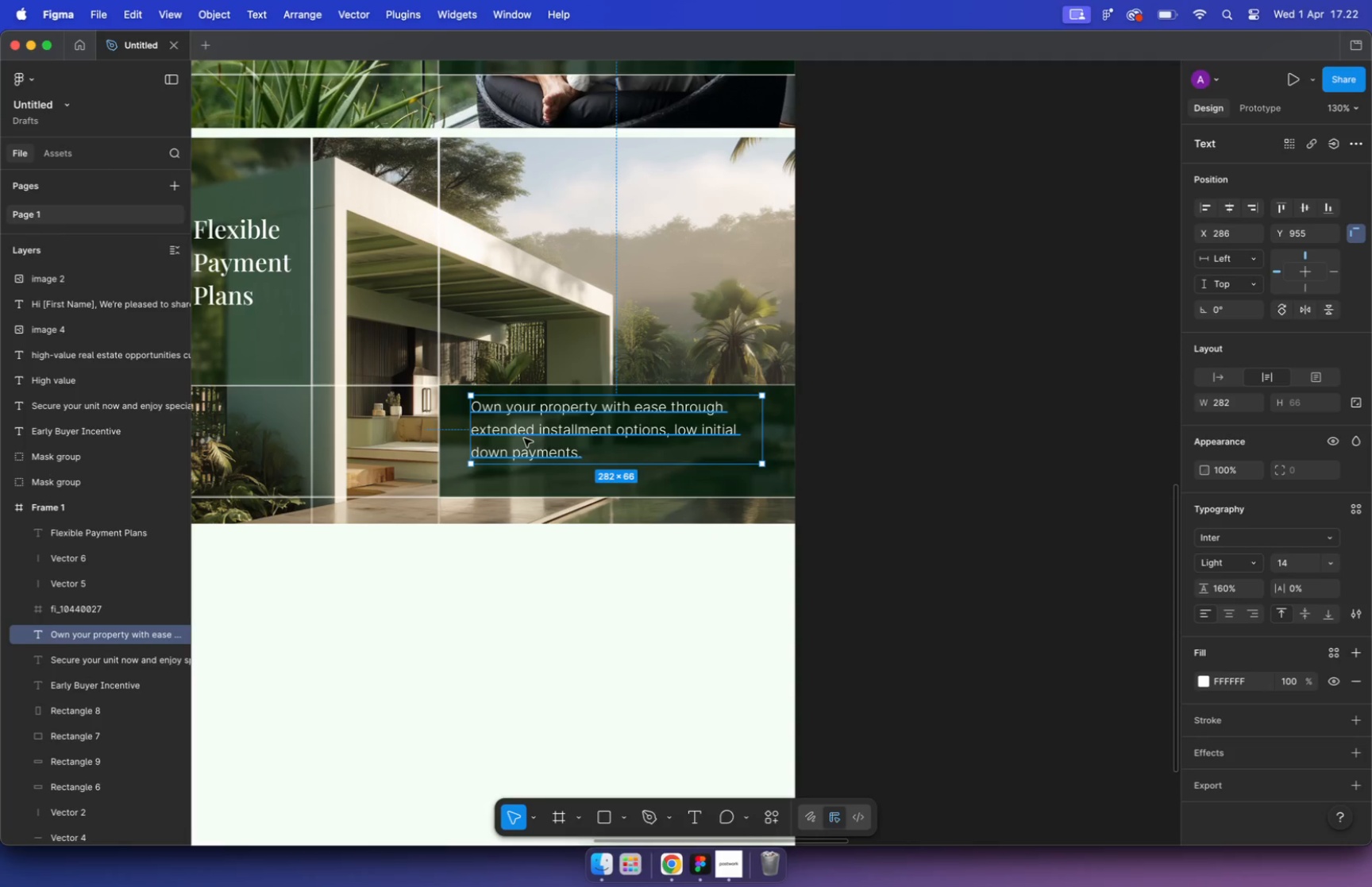 
hold_key(key=CommandLeft, duration=1.97)
scroll: coordinate [902, 403], scroll_direction: down, amount: 26.0
 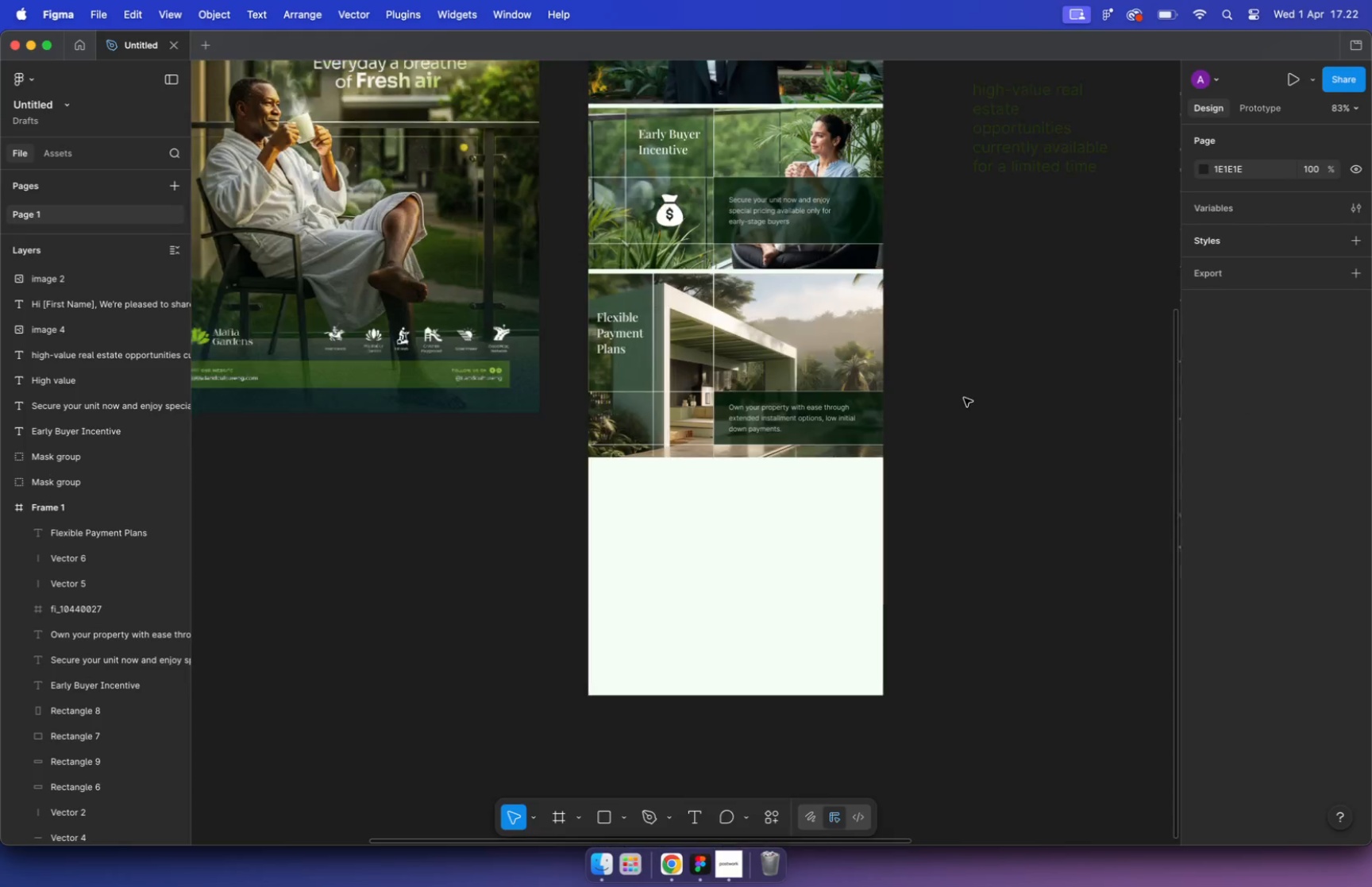 
left_click([837, 241])
 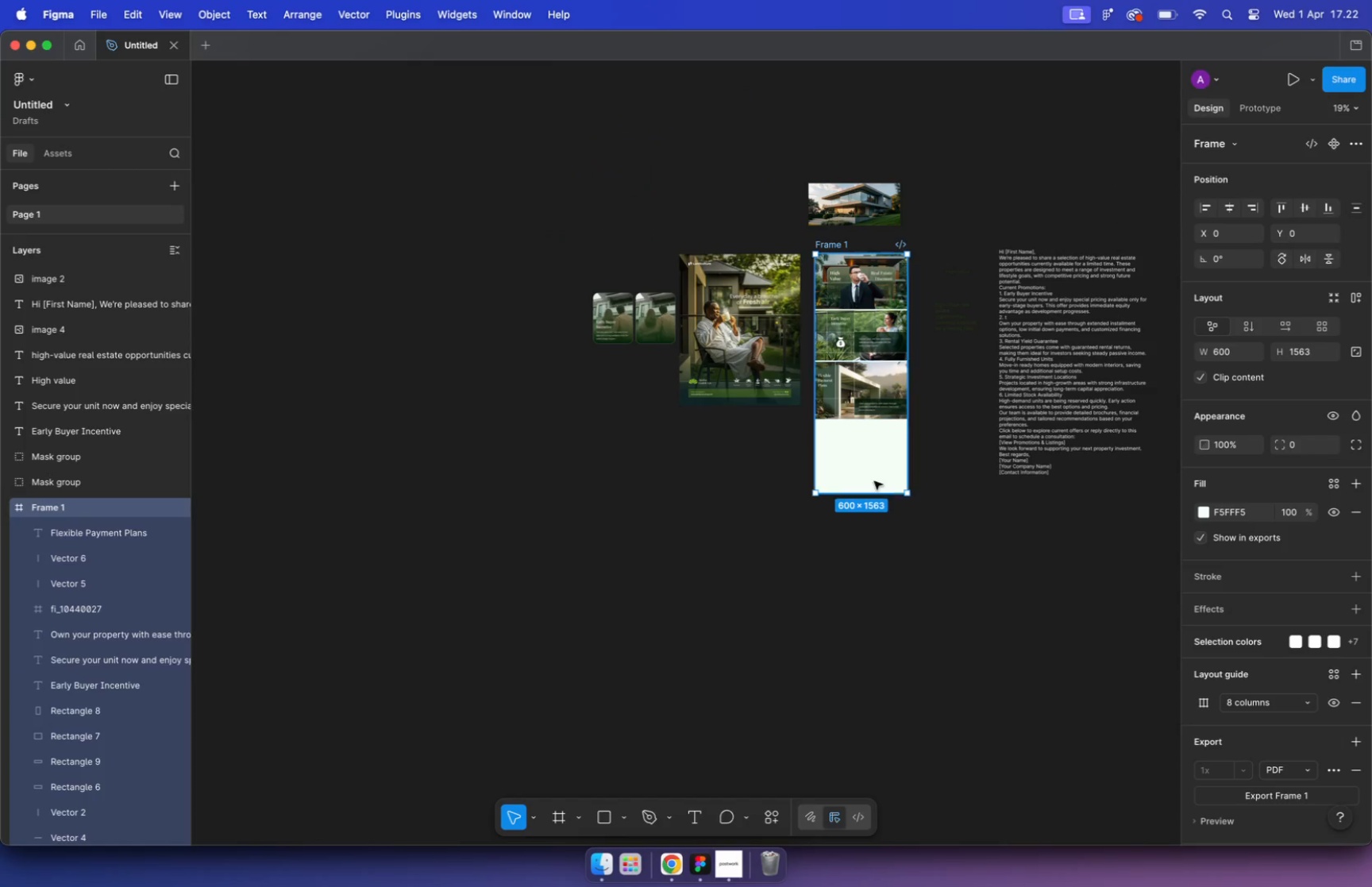 
hold_key(key=CommandLeft, duration=2.31)
left_click_drag(start_coordinate=[869, 496], to_coordinate=[873, 696])
 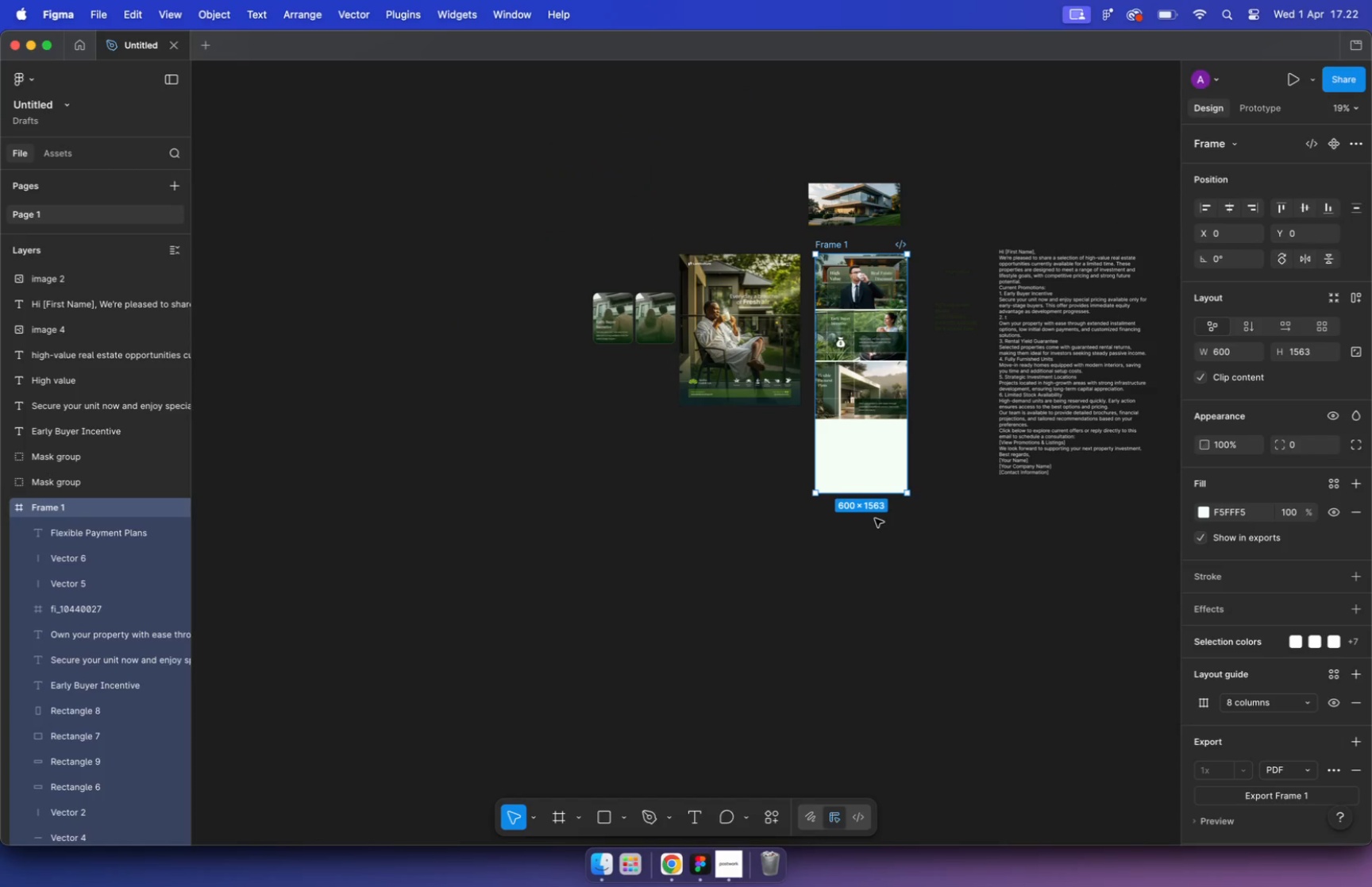 
hold_key(key=CommandLeft, duration=2.44)
scroll: coordinate [929, 409], scroll_direction: up, amount: 26.0
 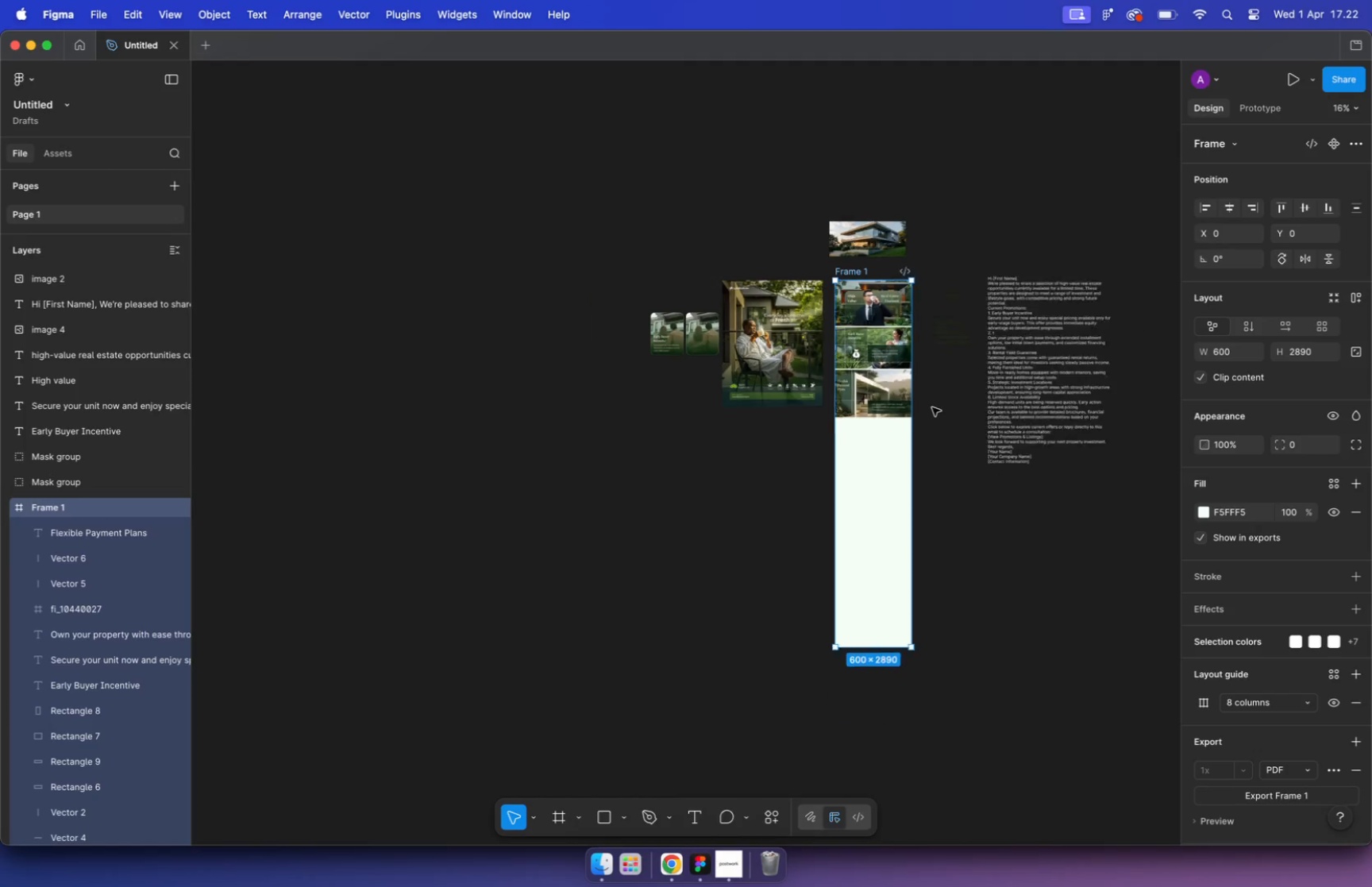 
hold_key(key=CommandLeft, duration=4.32)
 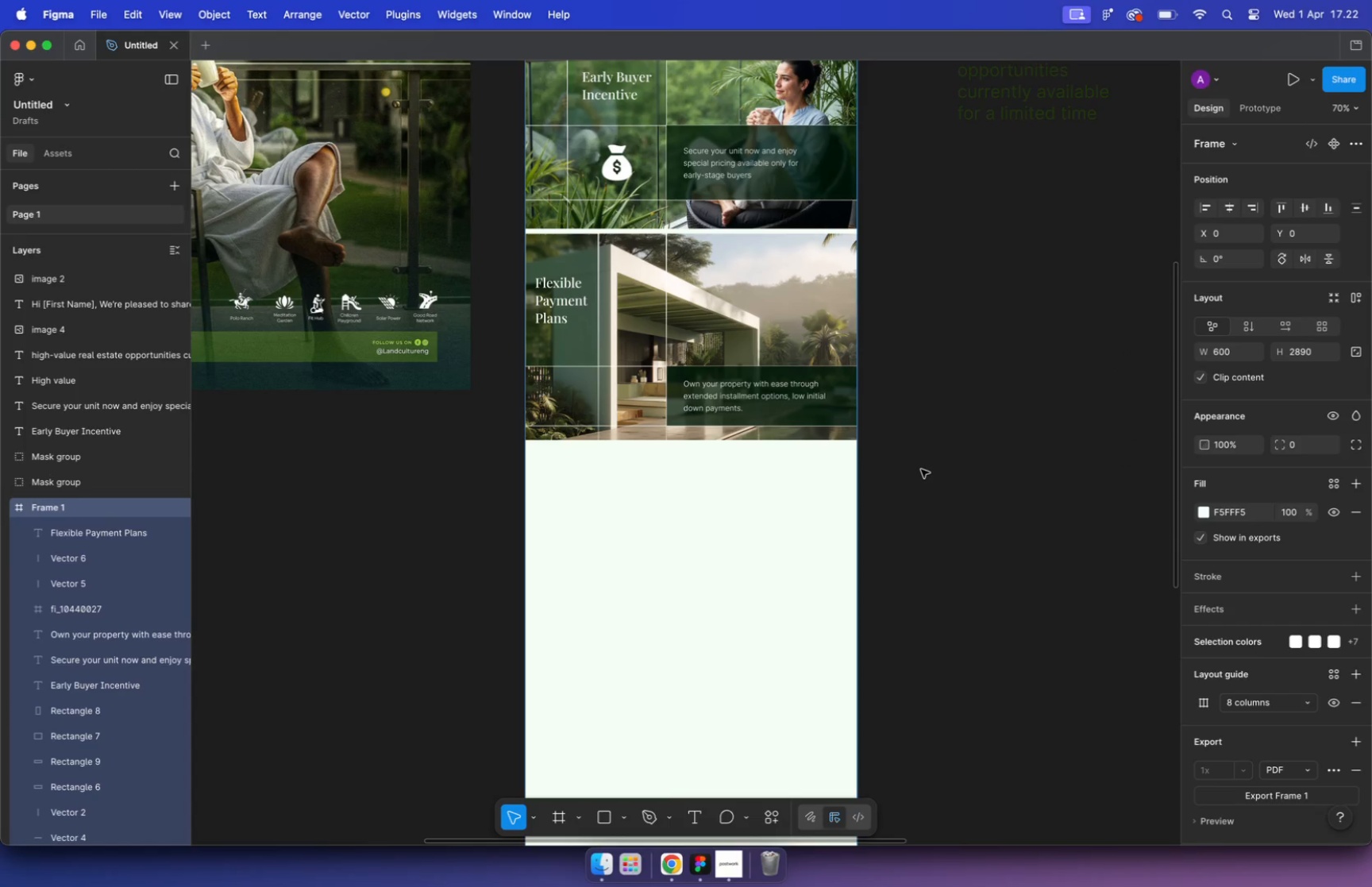 
hold_key(key=CommandLeft, duration=5.6)
scroll: coordinate [921, 469], scroll_direction: down, amount: 11.0
 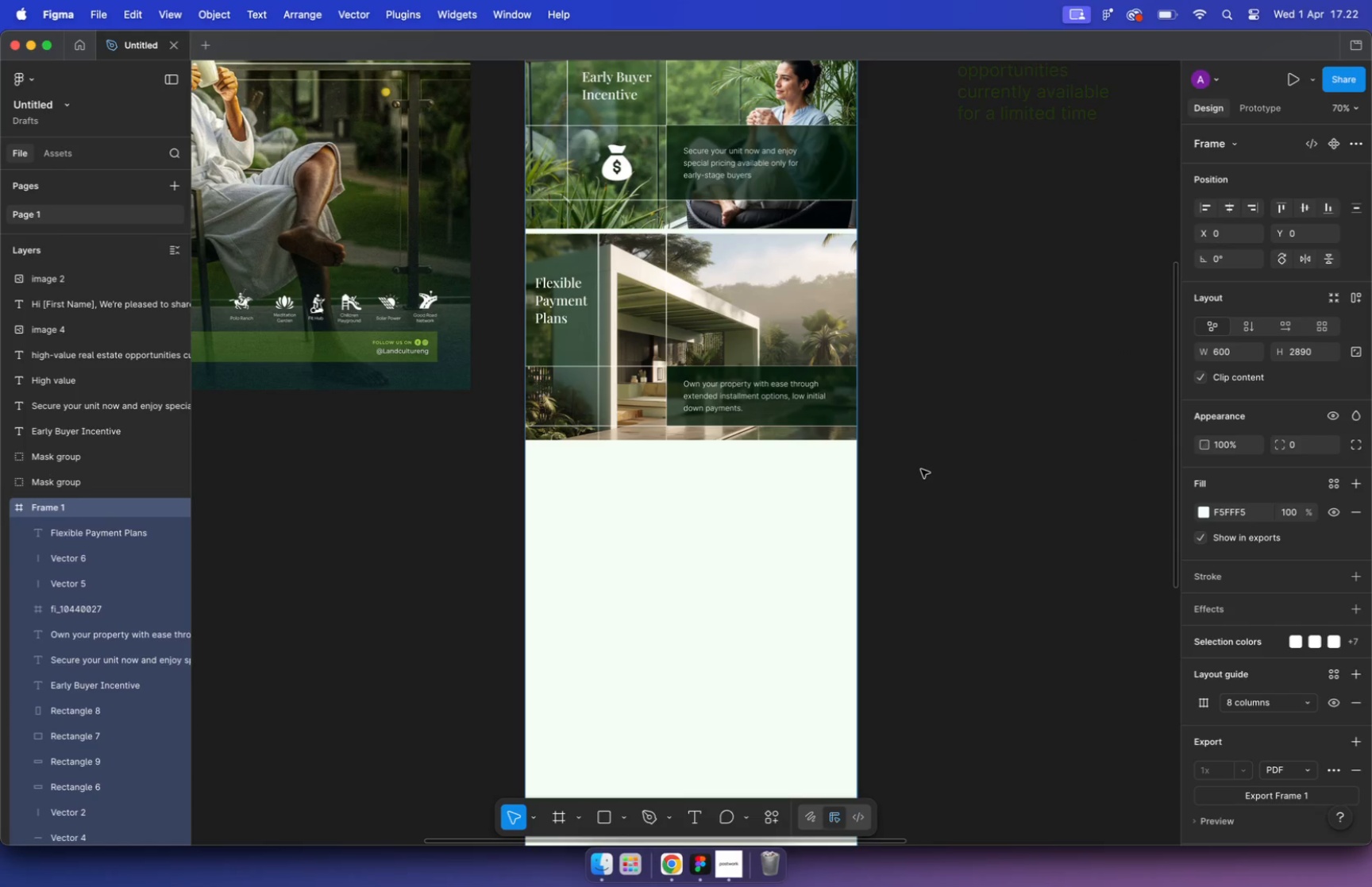 
scroll: coordinate [1074, 309], scroll_direction: up, amount: 9.0
 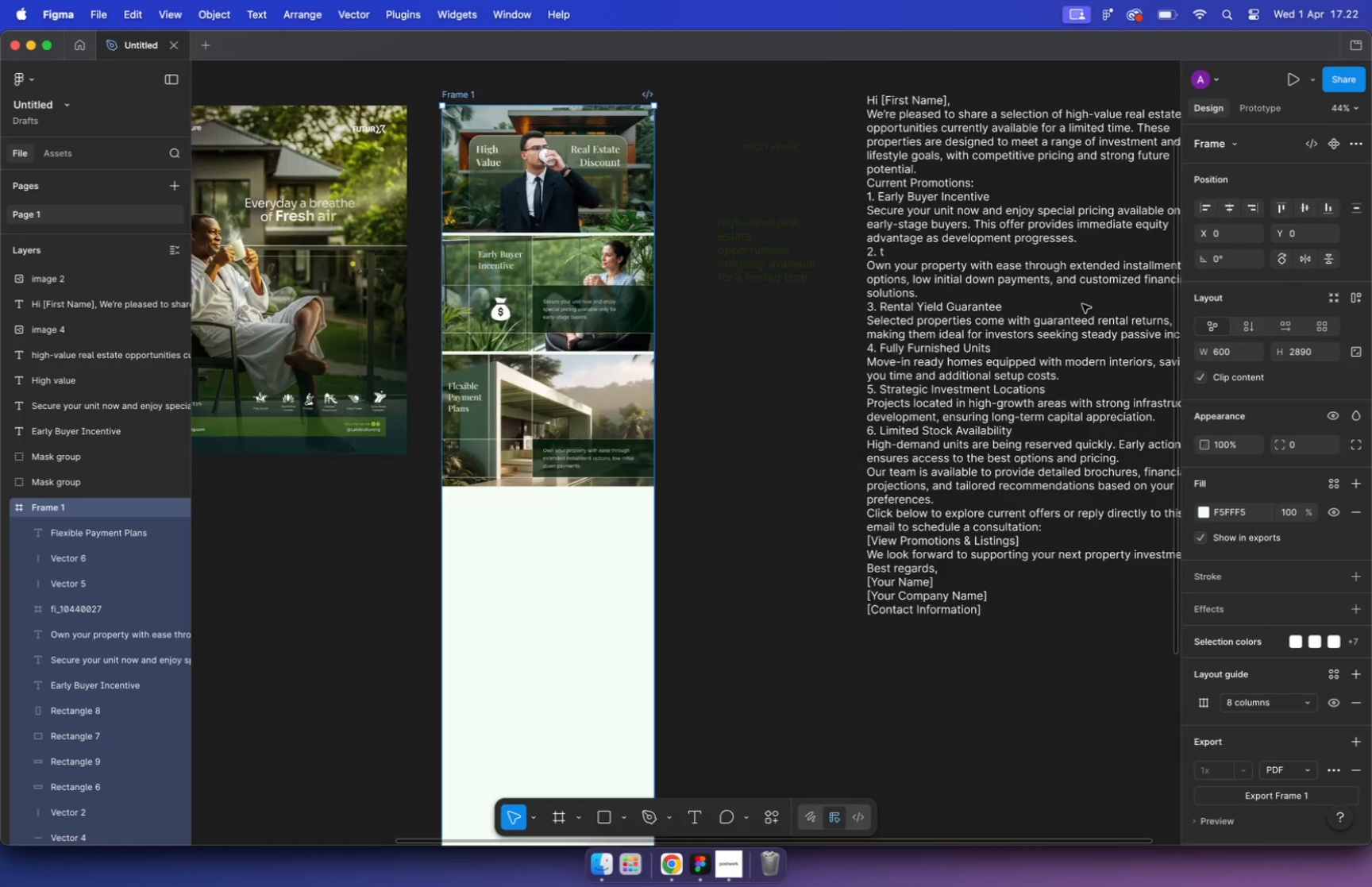 
double_click([805, 305])
 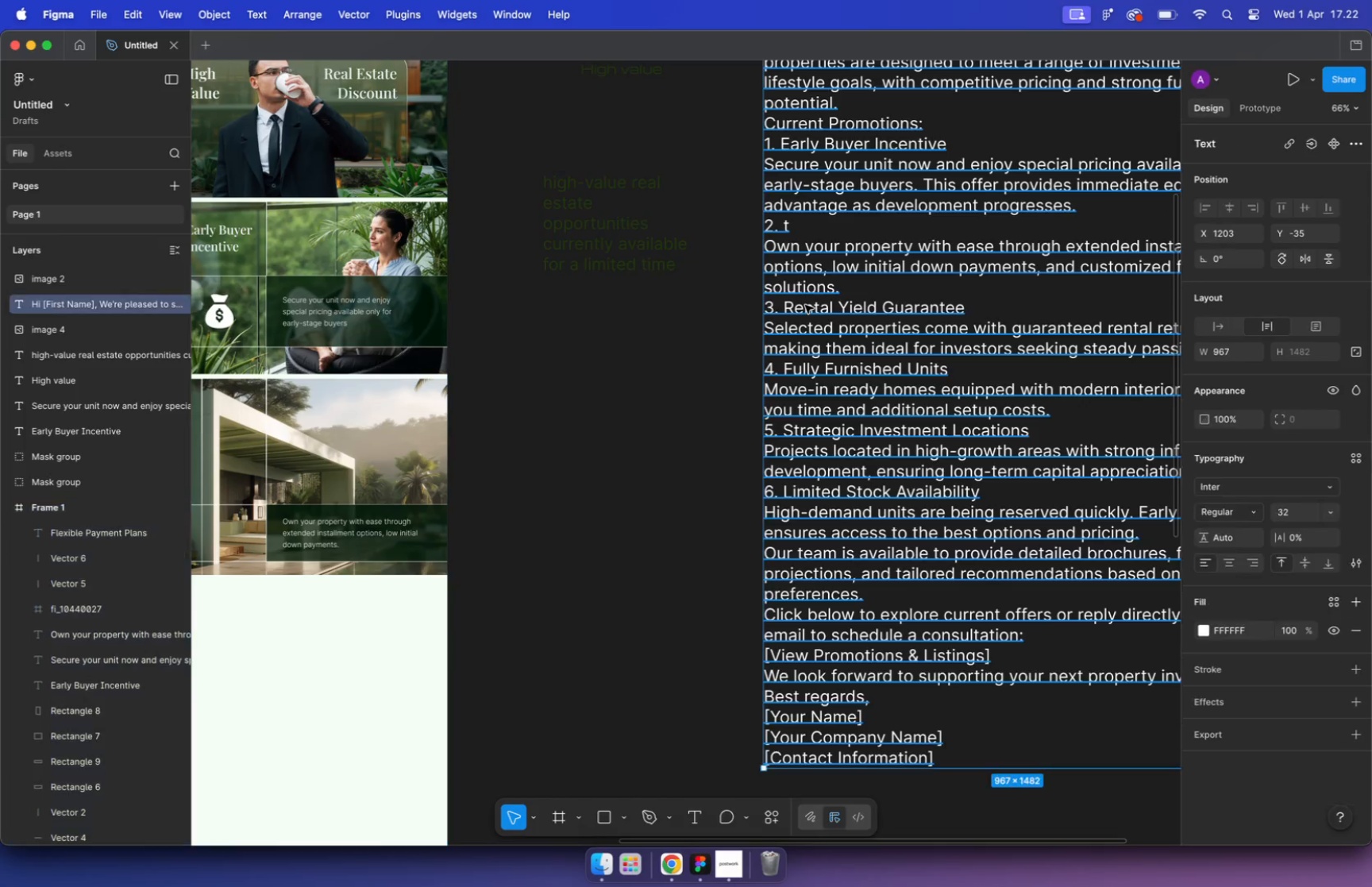 
left_click([773, 307])
 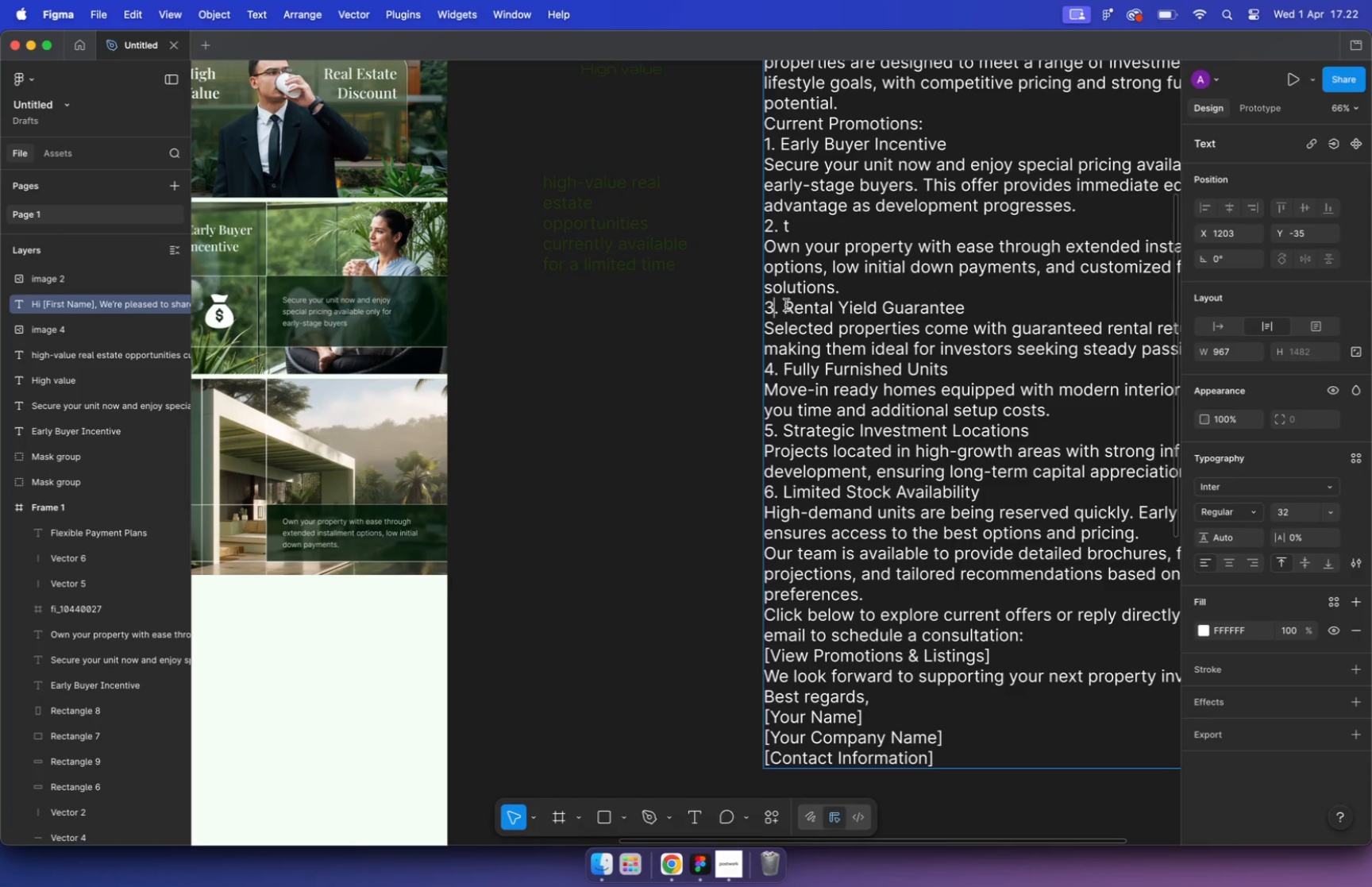 
left_click_drag(start_coordinate=[788, 306], to_coordinate=[999, 327])
 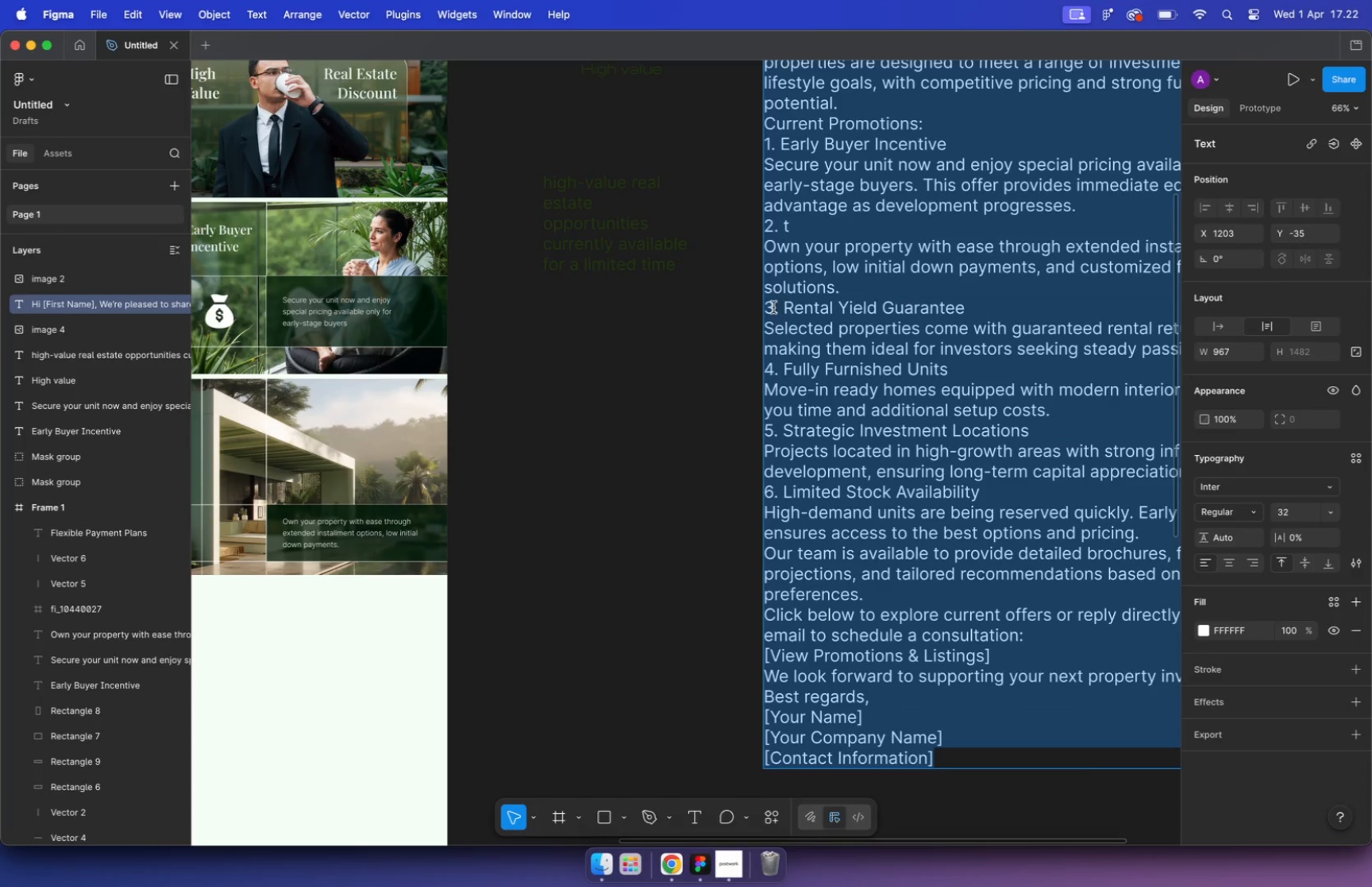 
hold_key(key=CommandLeft, duration=4.28)
scroll: coordinate [611, 340], scroll_direction: down, amount: 11.0
 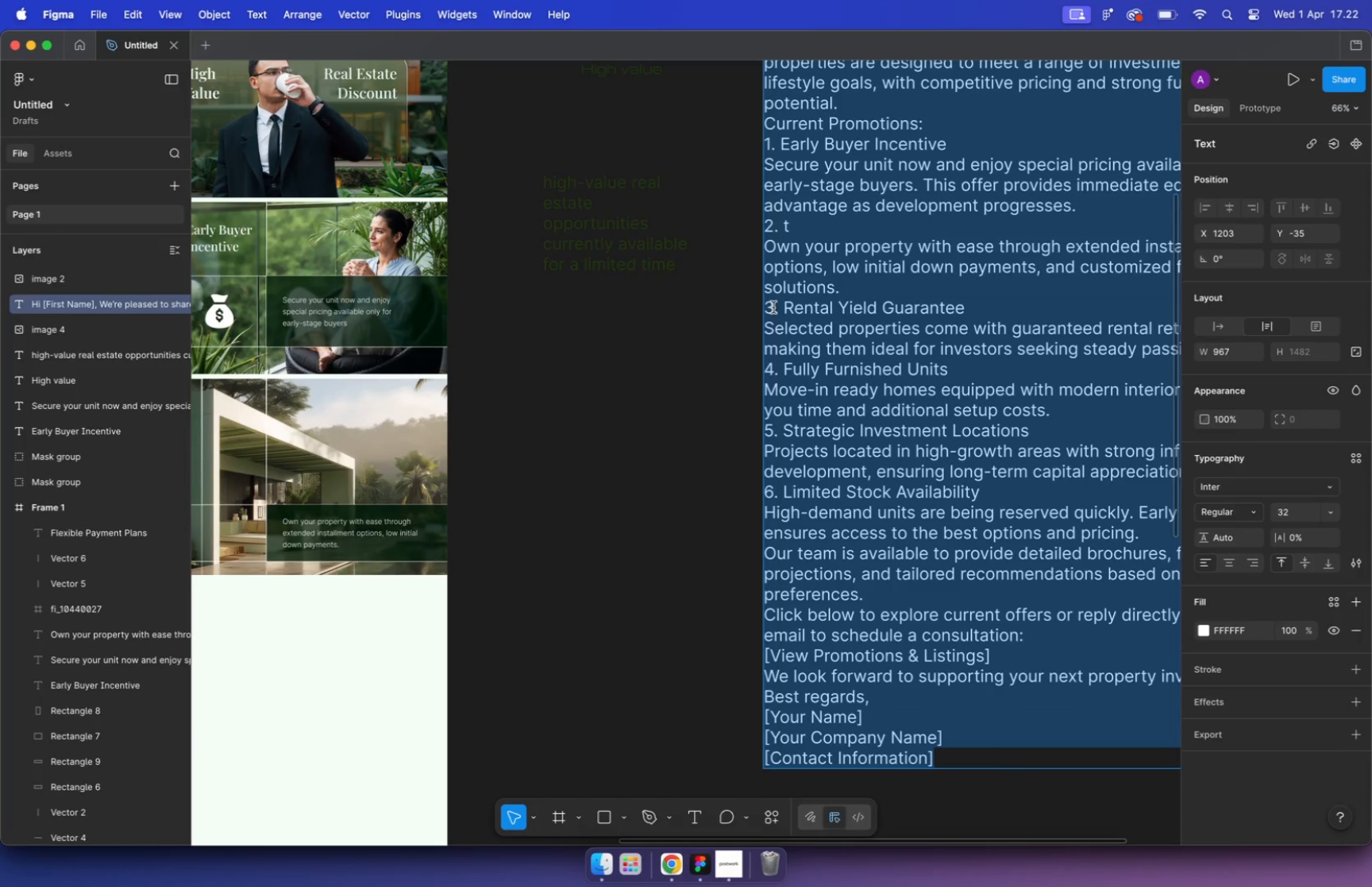 
scroll: coordinate [819, 301], scroll_direction: up, amount: 2.0
 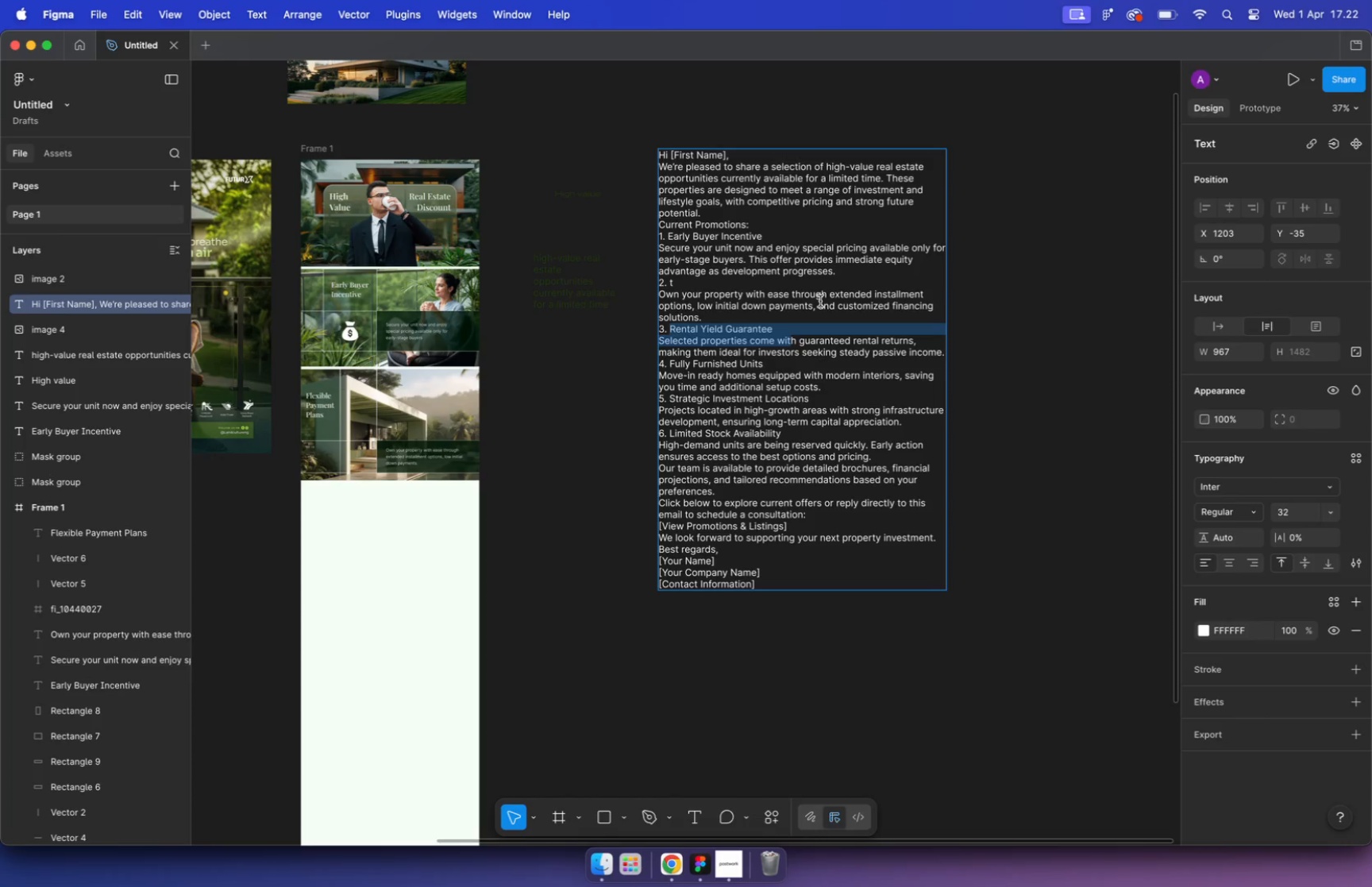 
left_click([804, 328])
 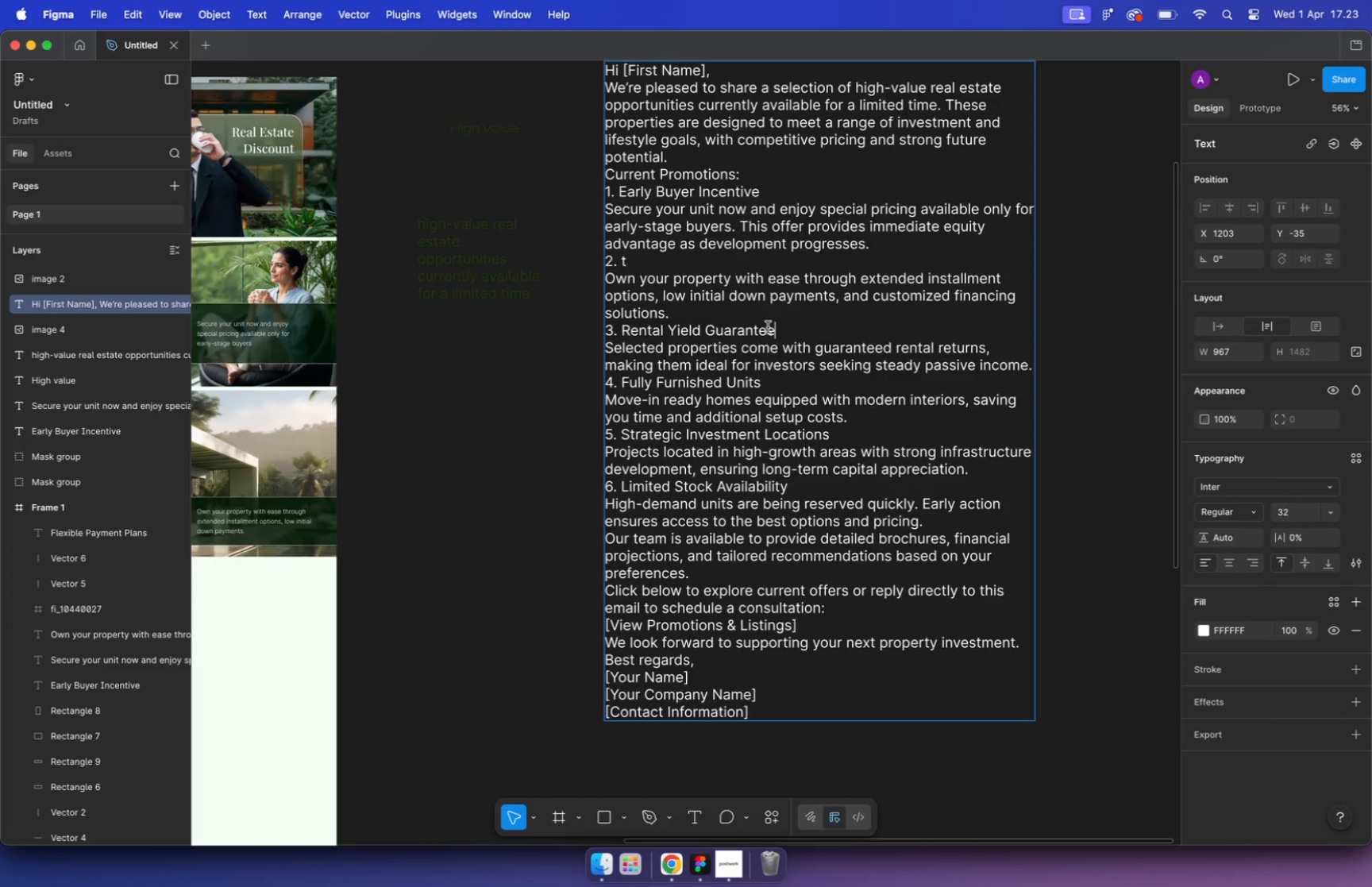 
hold_key(key=CommandLeft, duration=0.65)
scroll: coordinate [768, 326], scroll_direction: up, amount: 5.0
 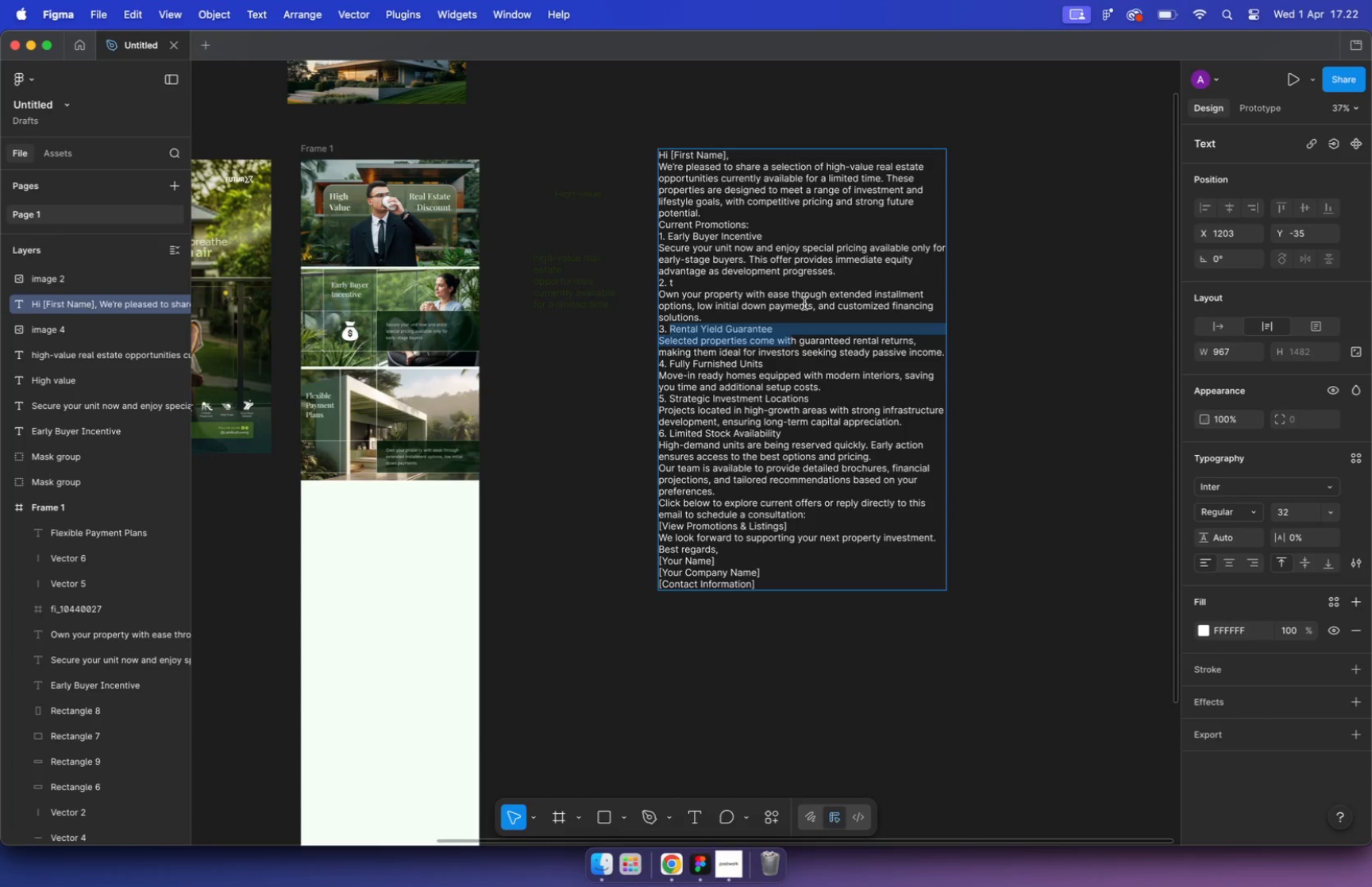 
left_click([777, 328])
 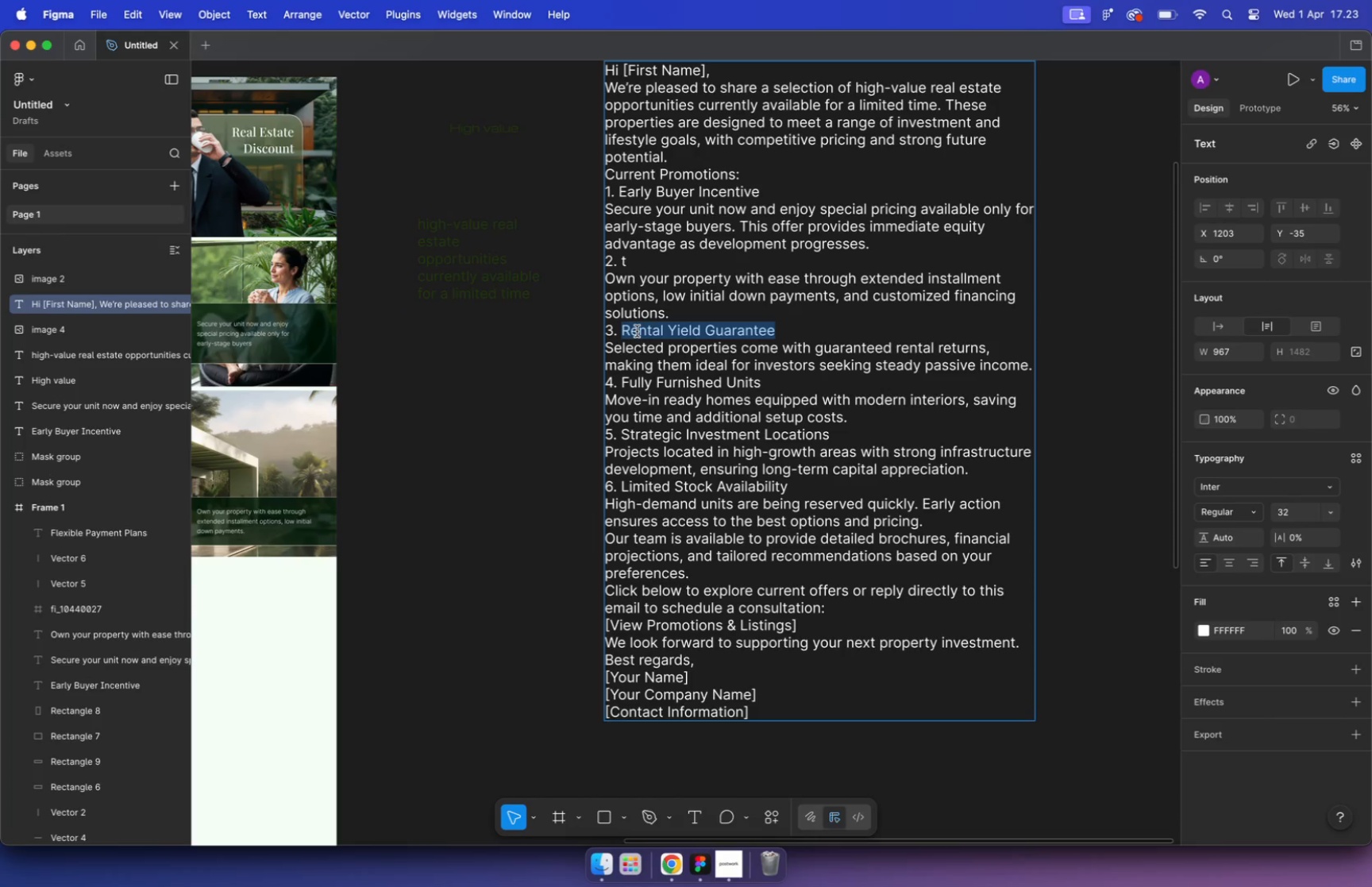 
left_click_drag(start_coordinate=[777, 328], to_coordinate=[635, 328])
 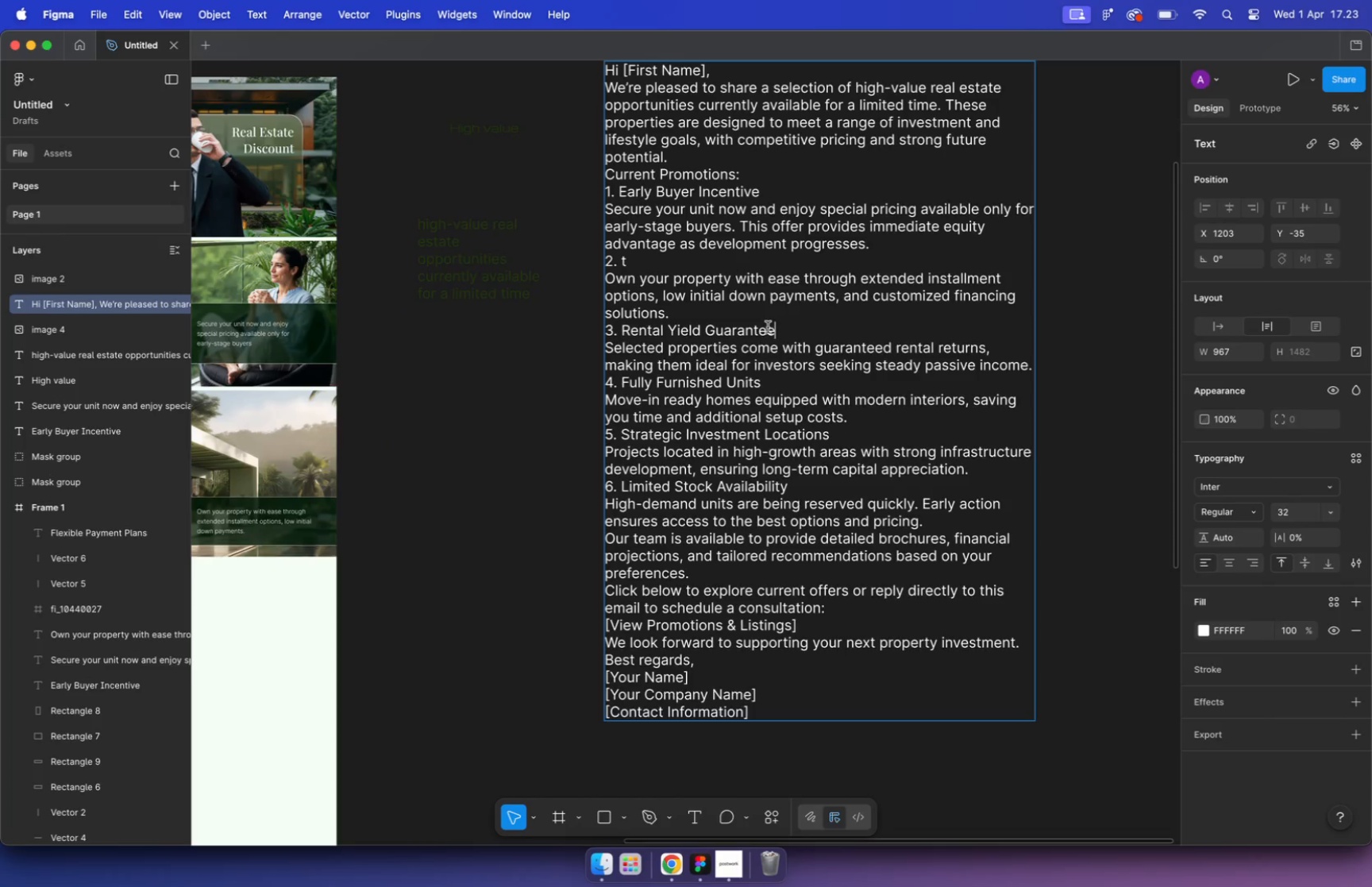 
left_click([523, 367])
 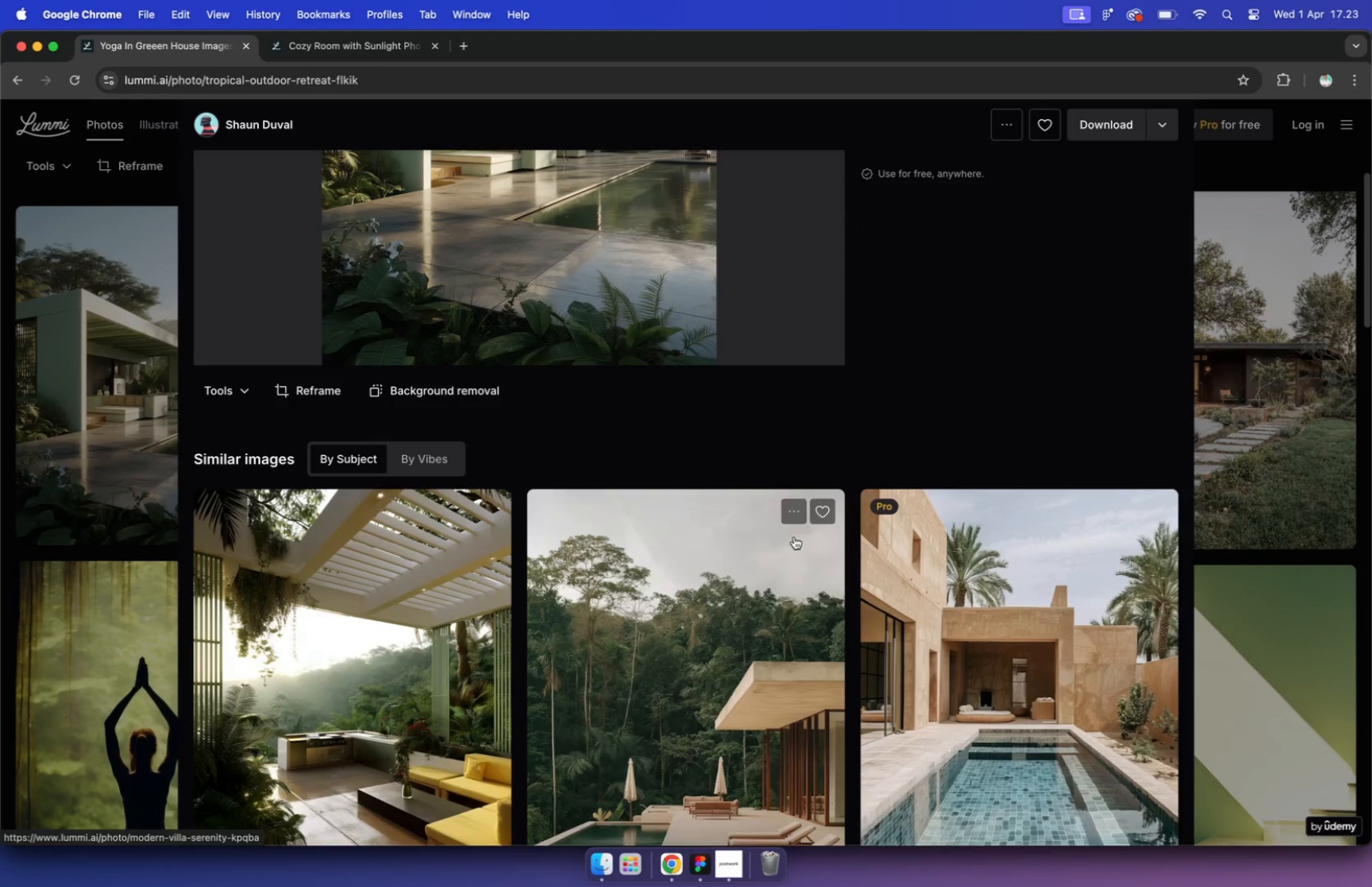 
scroll: coordinate [797, 538], scroll_direction: down, amount: 106.0
 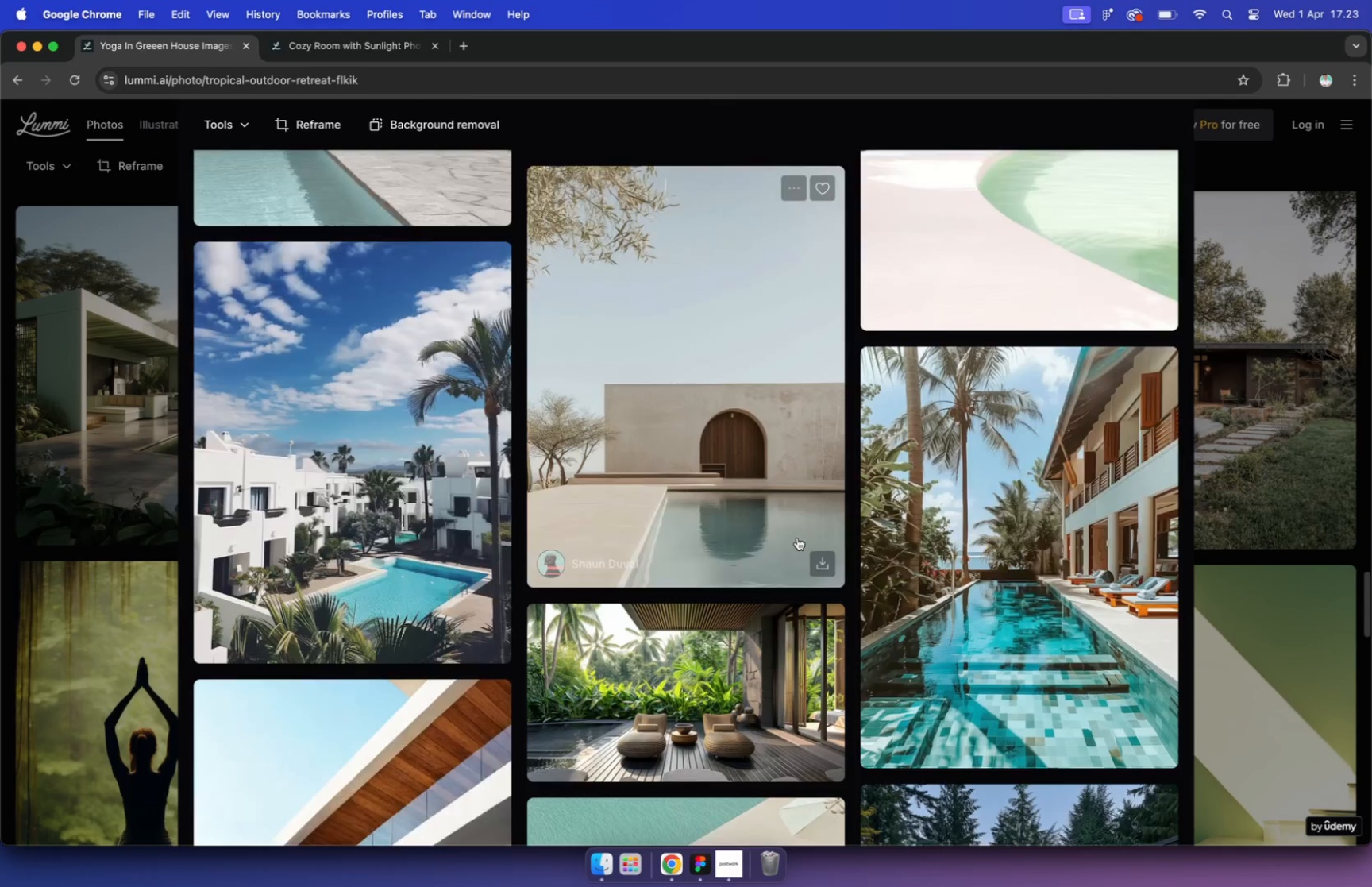 
scroll: coordinate [797, 538], scroll_direction: down, amount: 2.0
 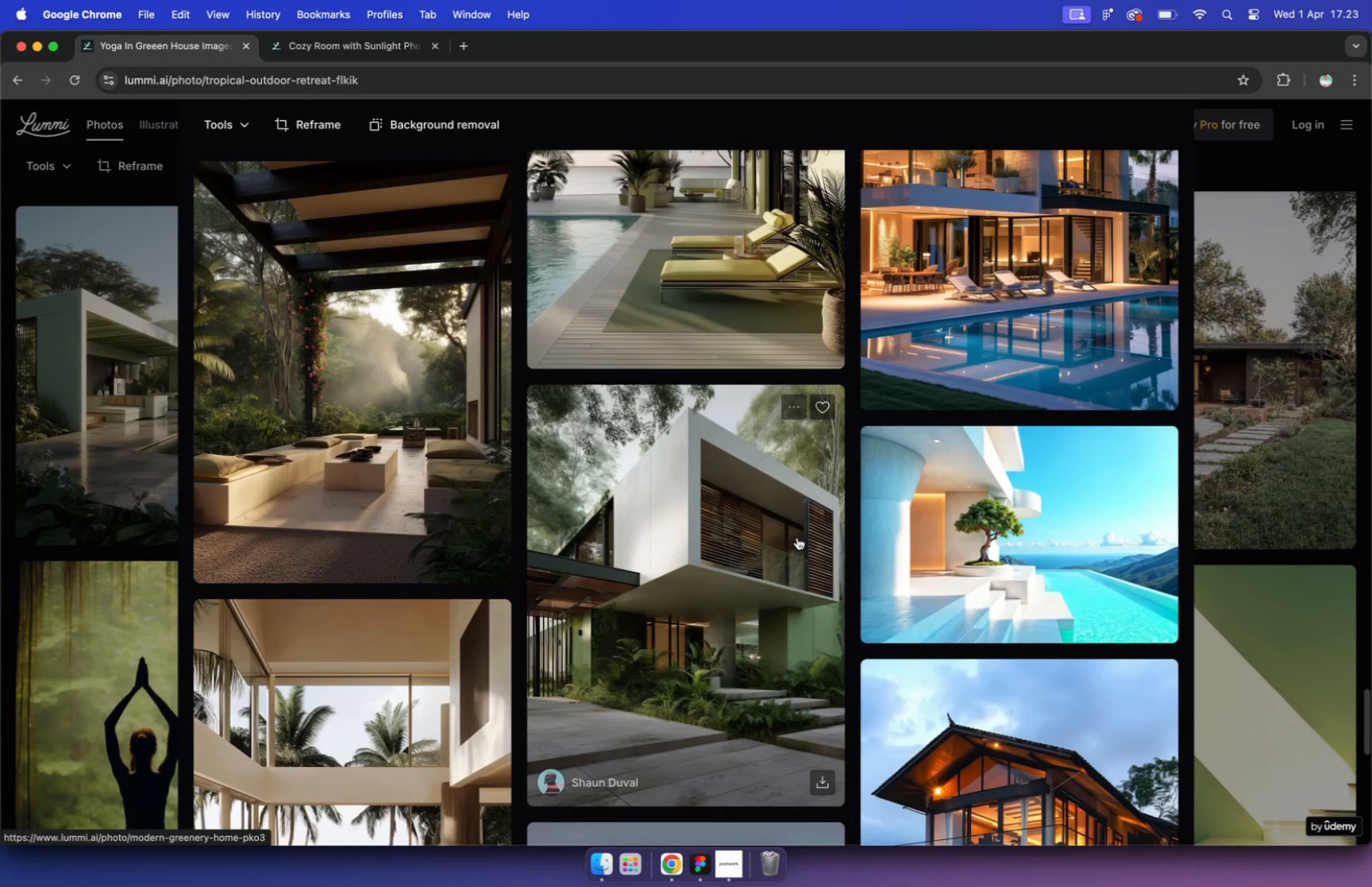 
wait(6.56)
 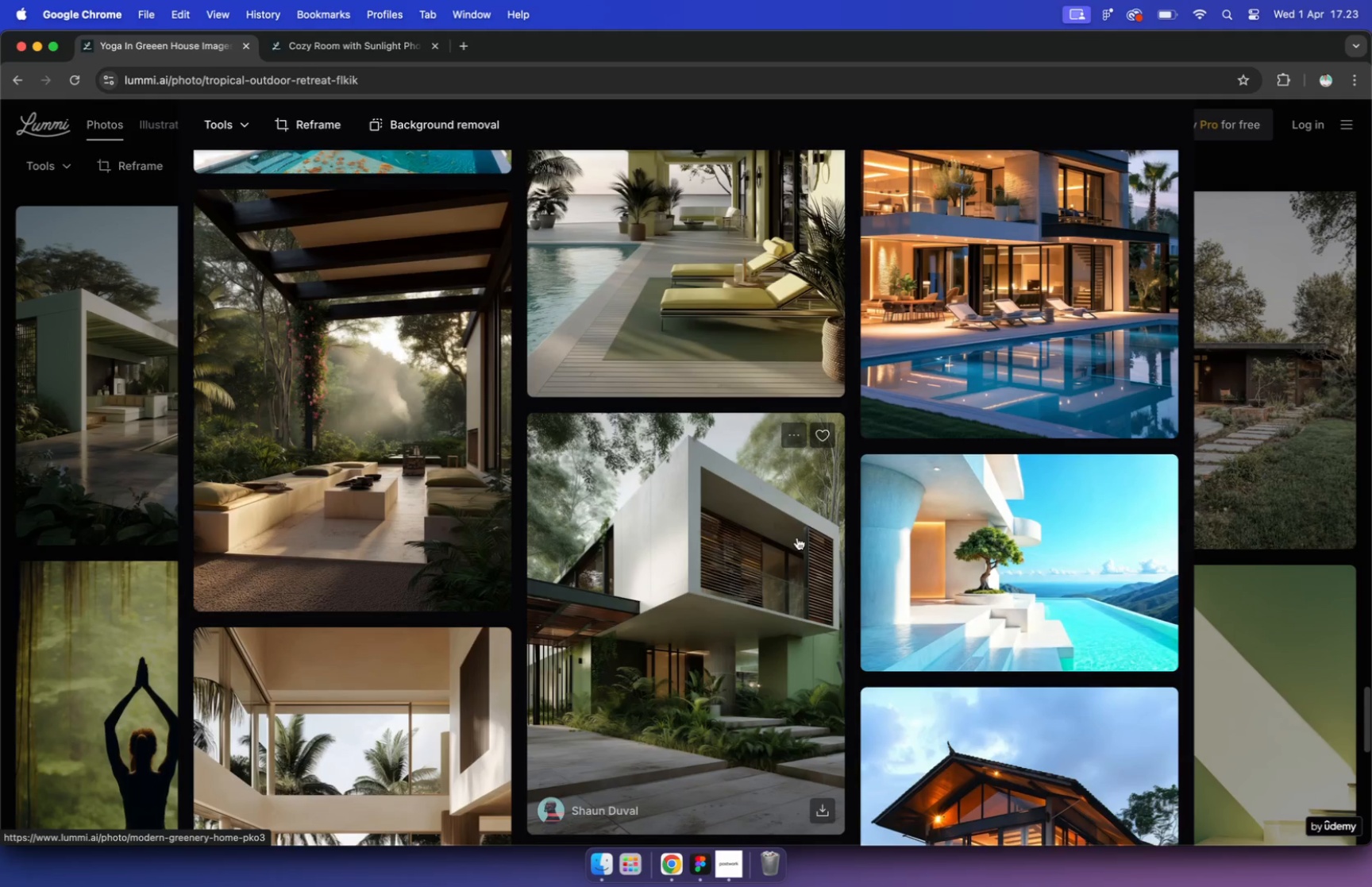 
scroll: coordinate [546, 560], scroll_direction: down, amount: 29.0
 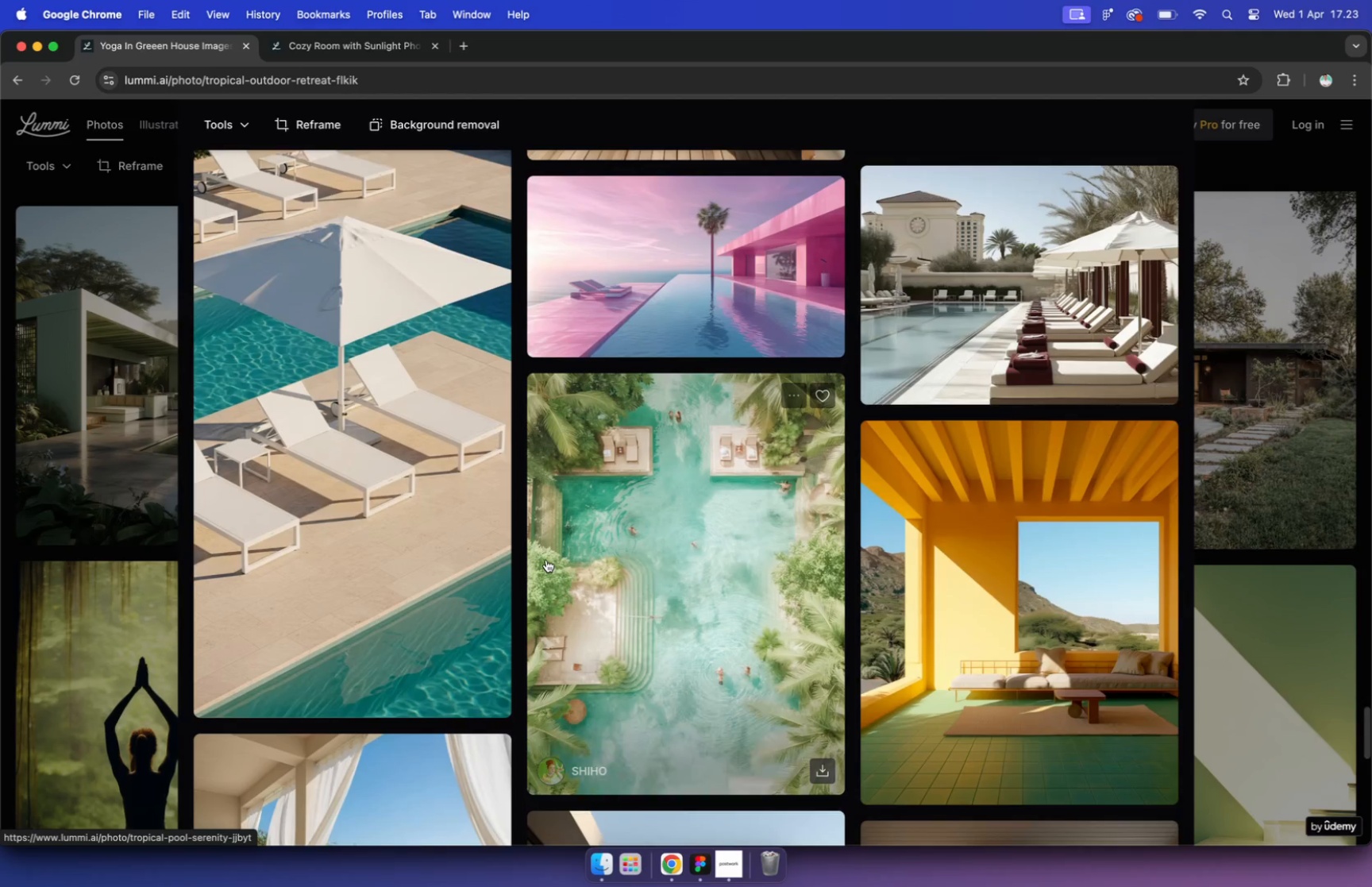 
wait(7.61)
 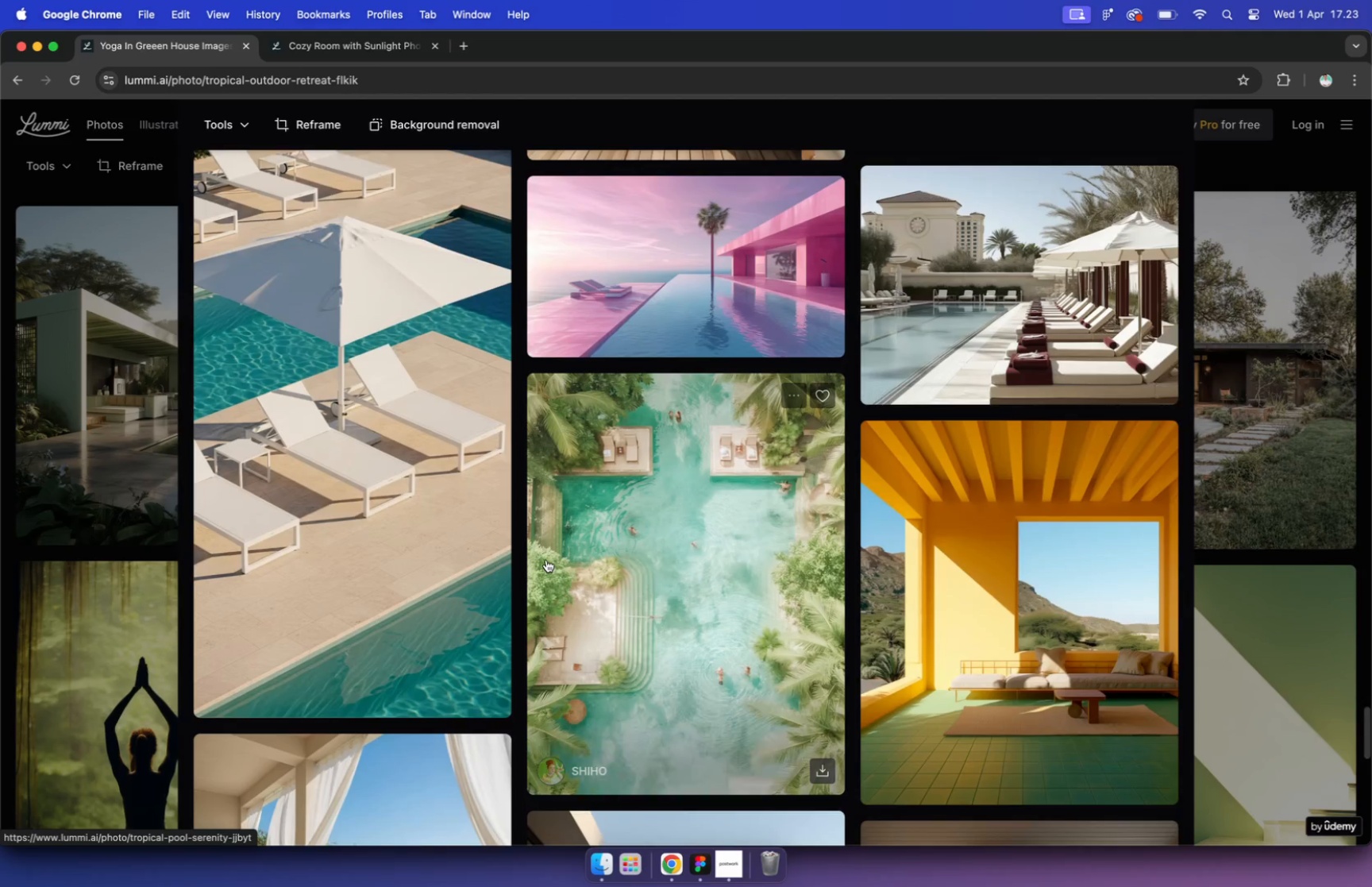 
scroll: coordinate [698, 606], scroll_direction: down, amount: 38.0
 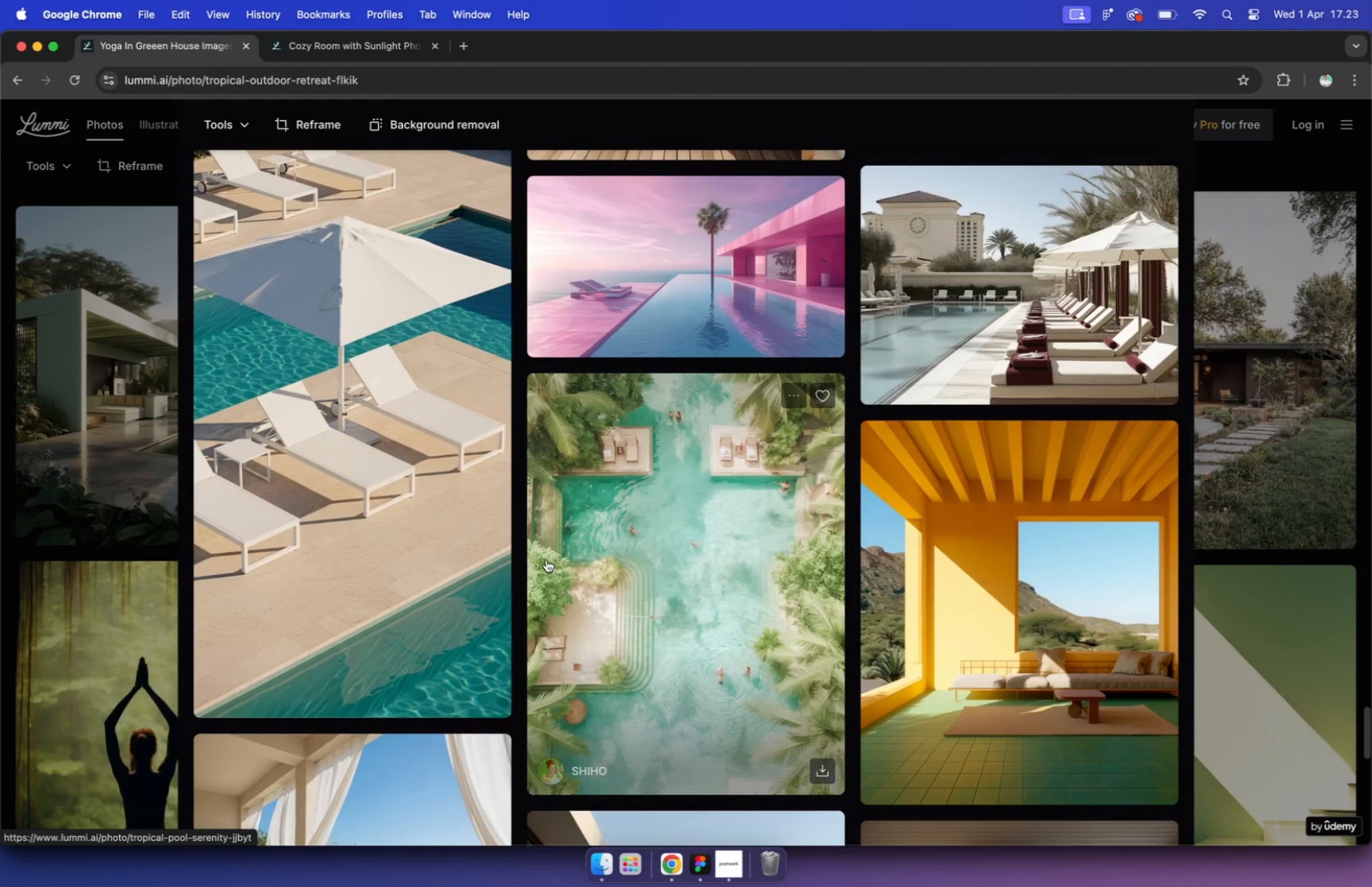 
scroll: coordinate [696, 605], scroll_direction: up, amount: 43.0
 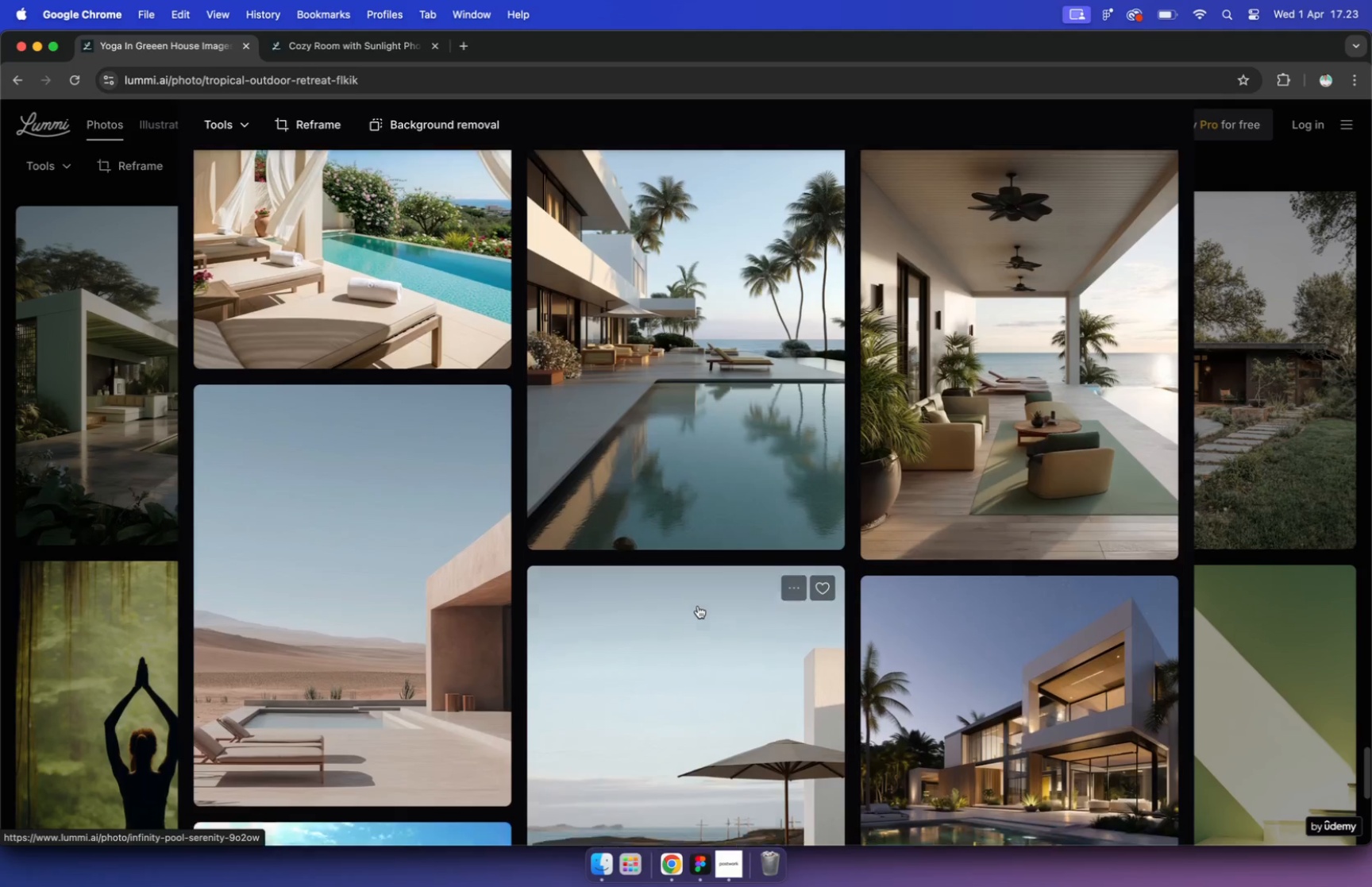 
scroll: coordinate [674, 653], scroll_direction: down, amount: 5.0
 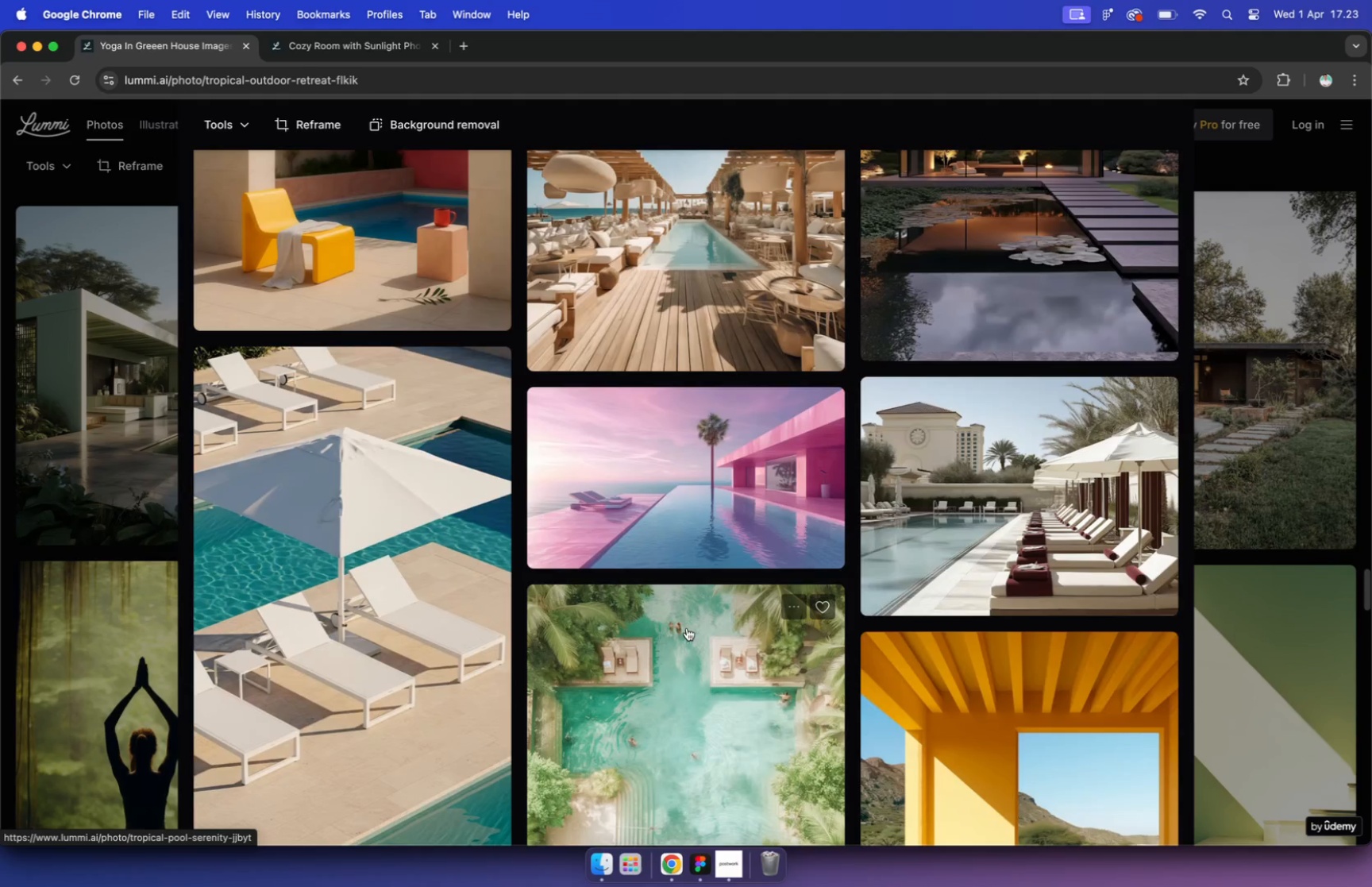 
left_click([673, 653])
 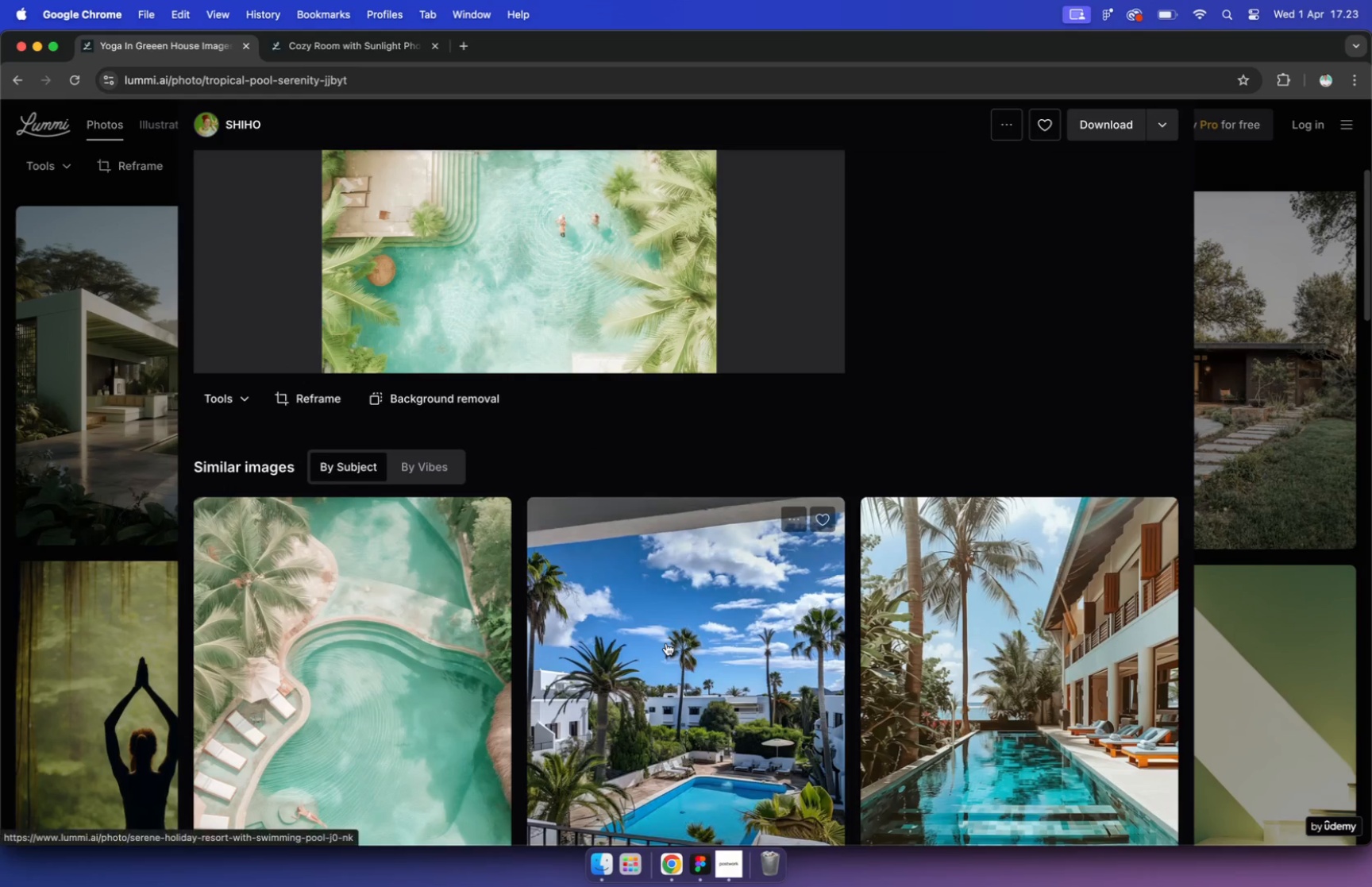 
scroll: coordinate [665, 643], scroll_direction: down, amount: 27.0
 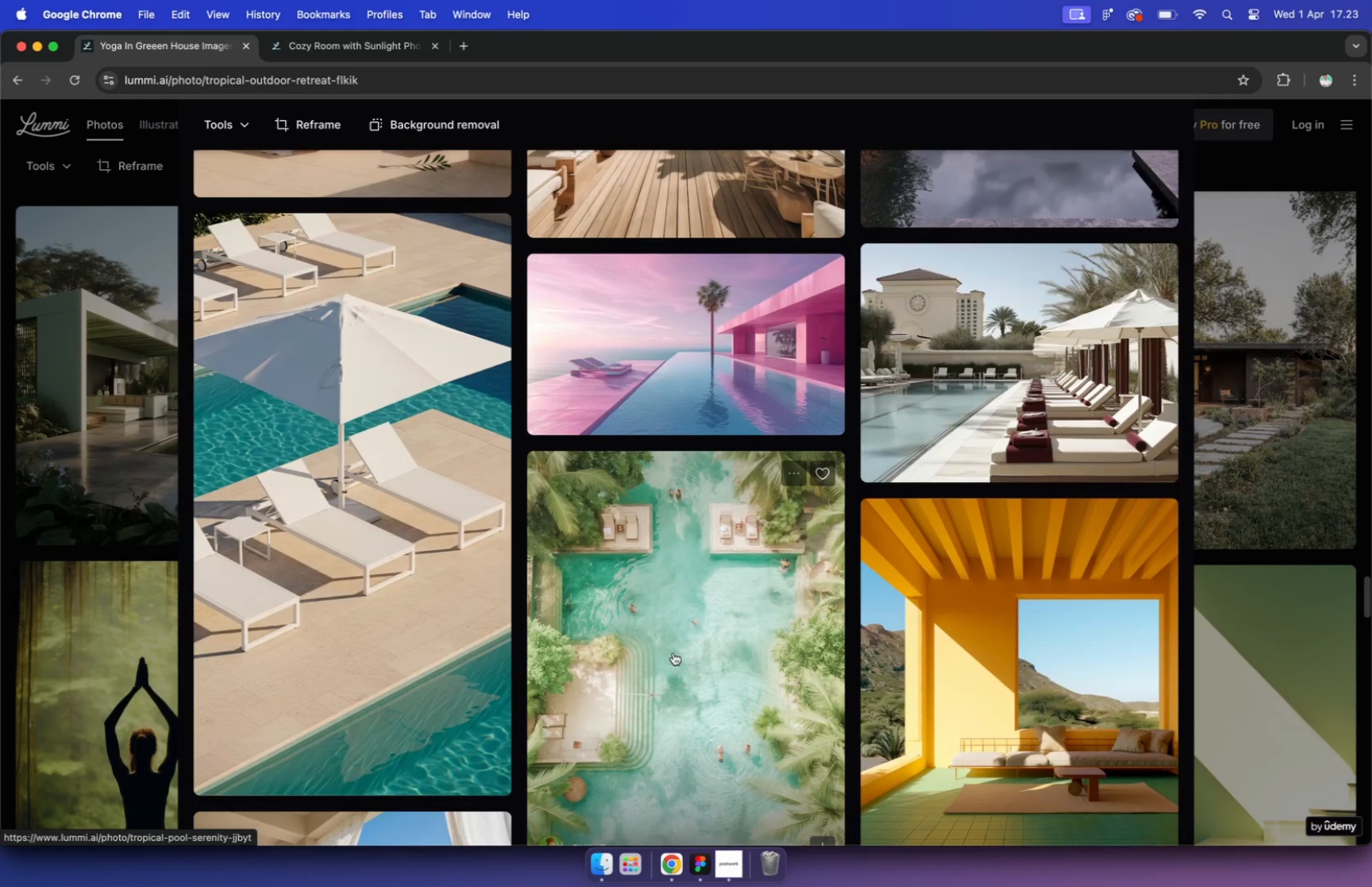 
scroll: coordinate [663, 642], scroll_direction: up, amount: 29.0
 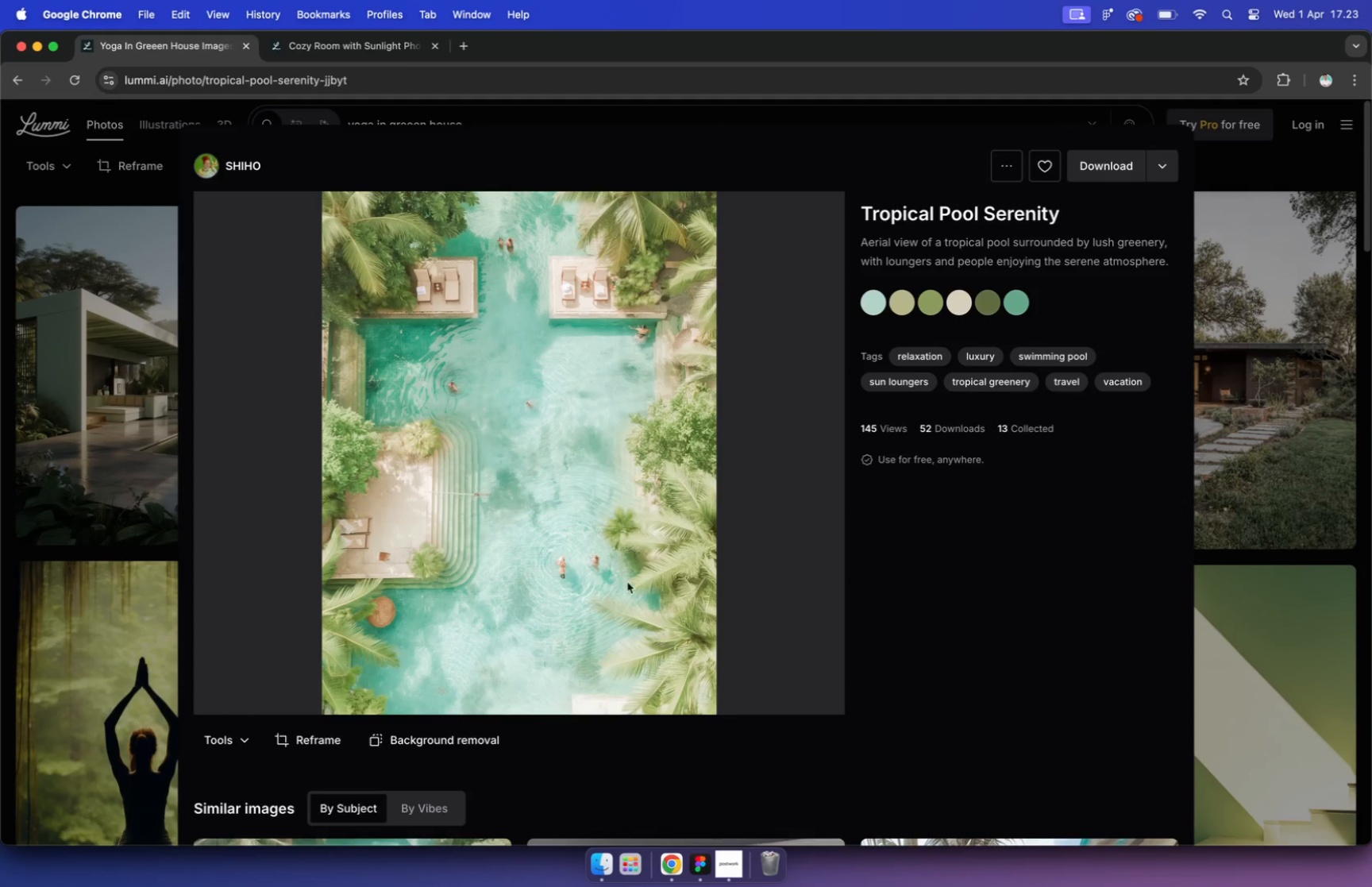 
right_click([580, 501])
 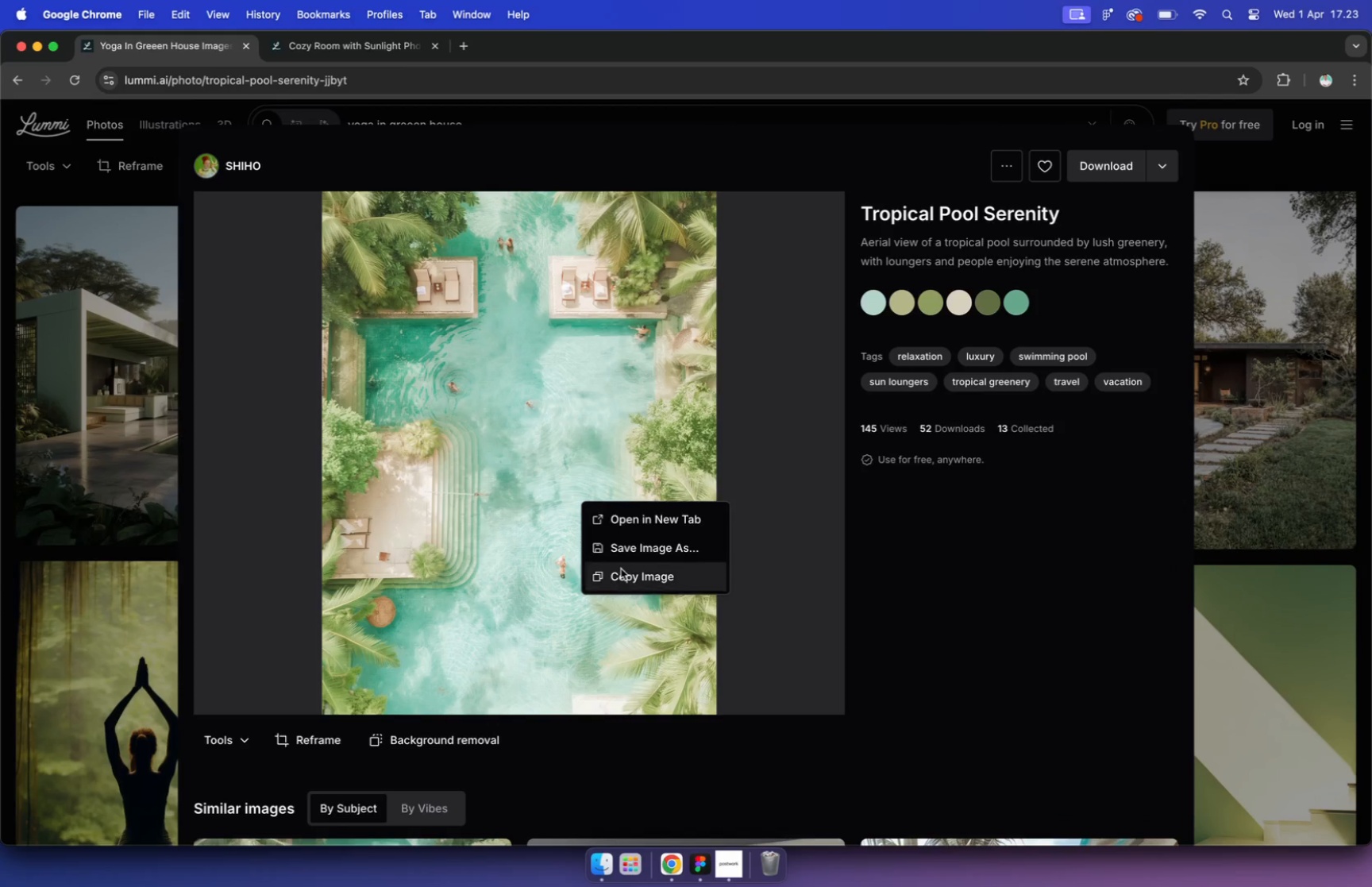 
left_click([622, 571])
 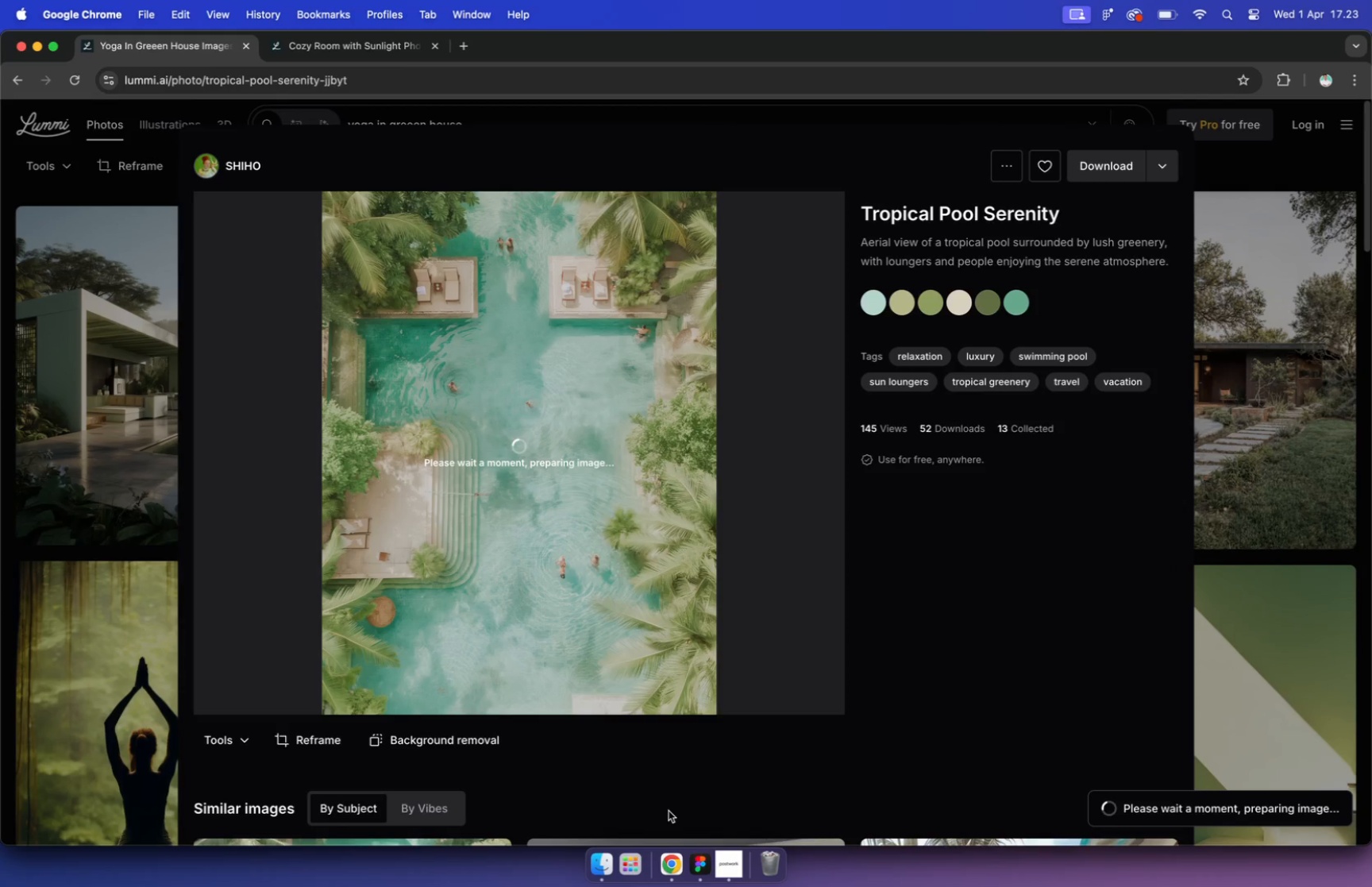 
mouse_move([700, 828])
 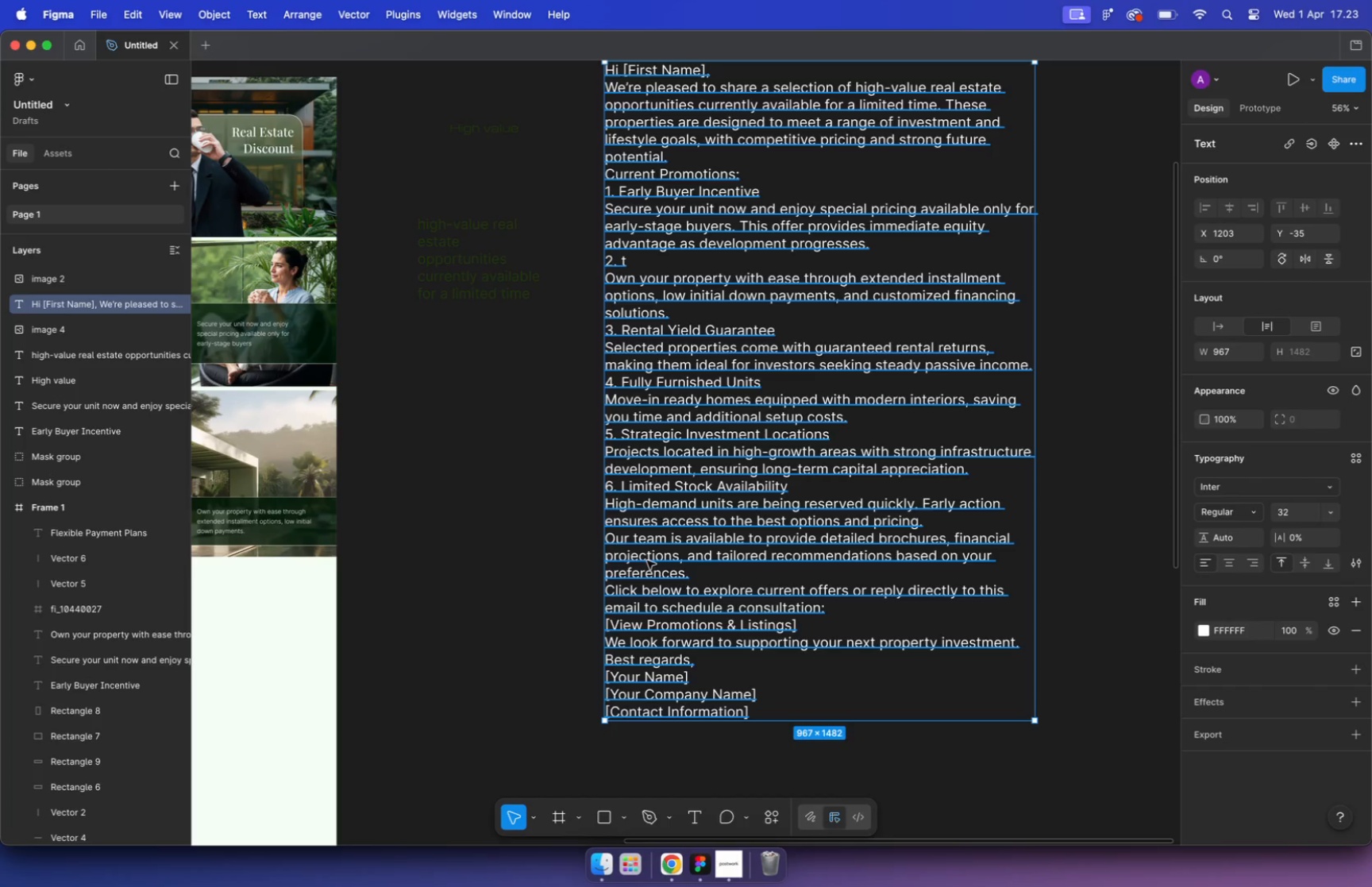 
hold_key(key=CommandLeft, duration=4.34)
scroll: coordinate [536, 509], scroll_direction: down, amount: 9.0
 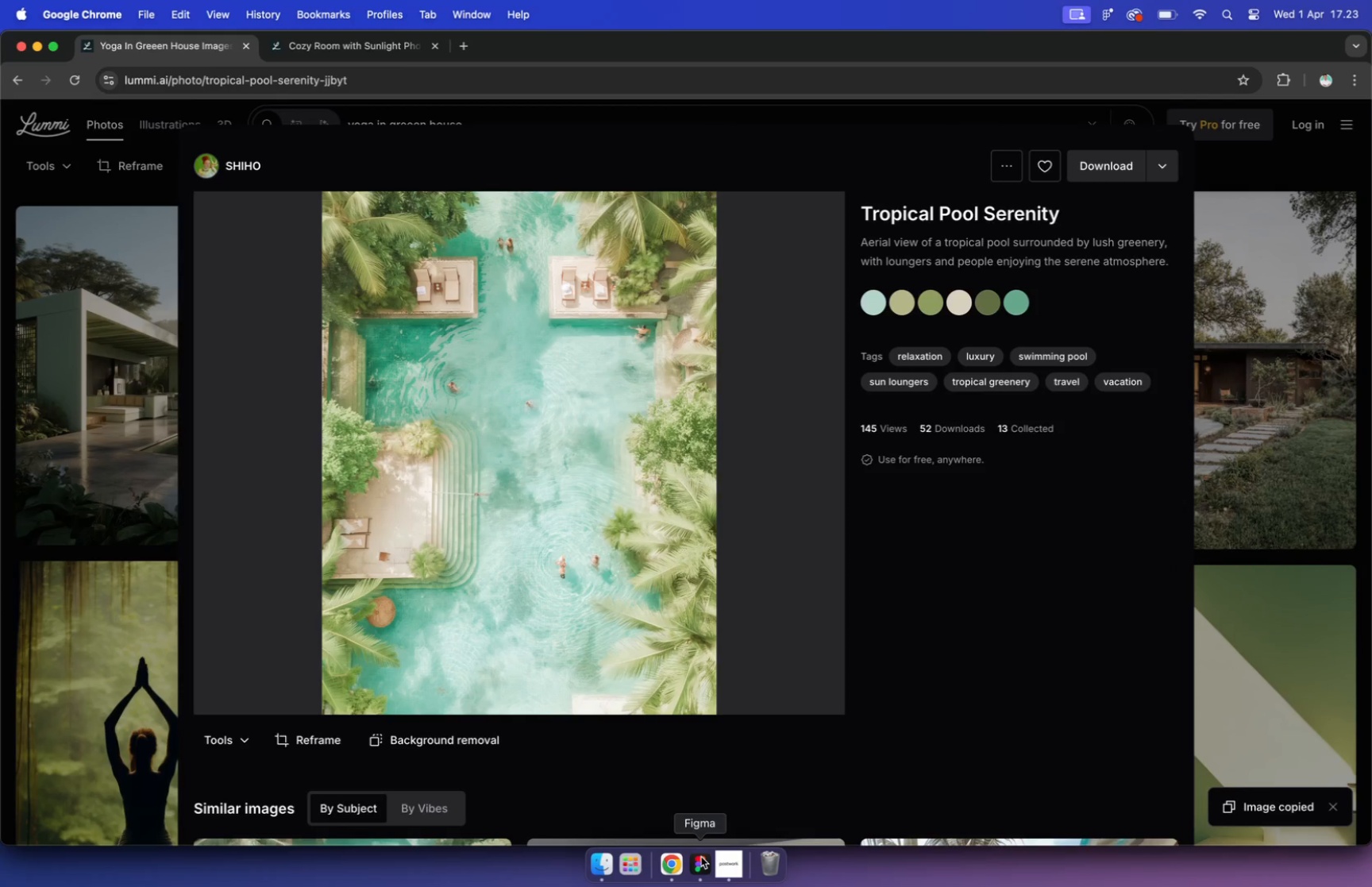 
scroll: coordinate [427, 537], scroll_direction: up, amount: 11.0
 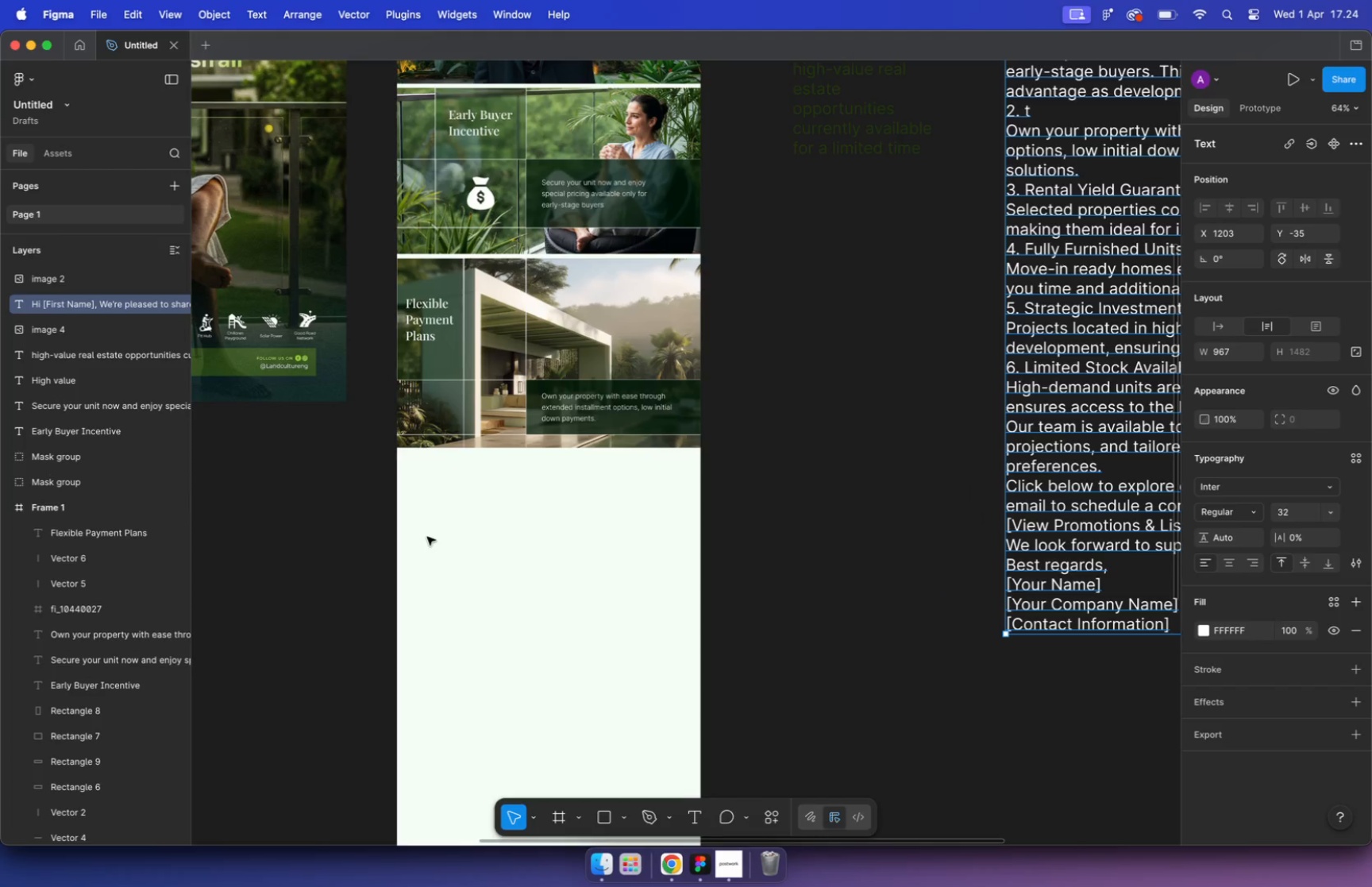 
left_click([518, 588])
 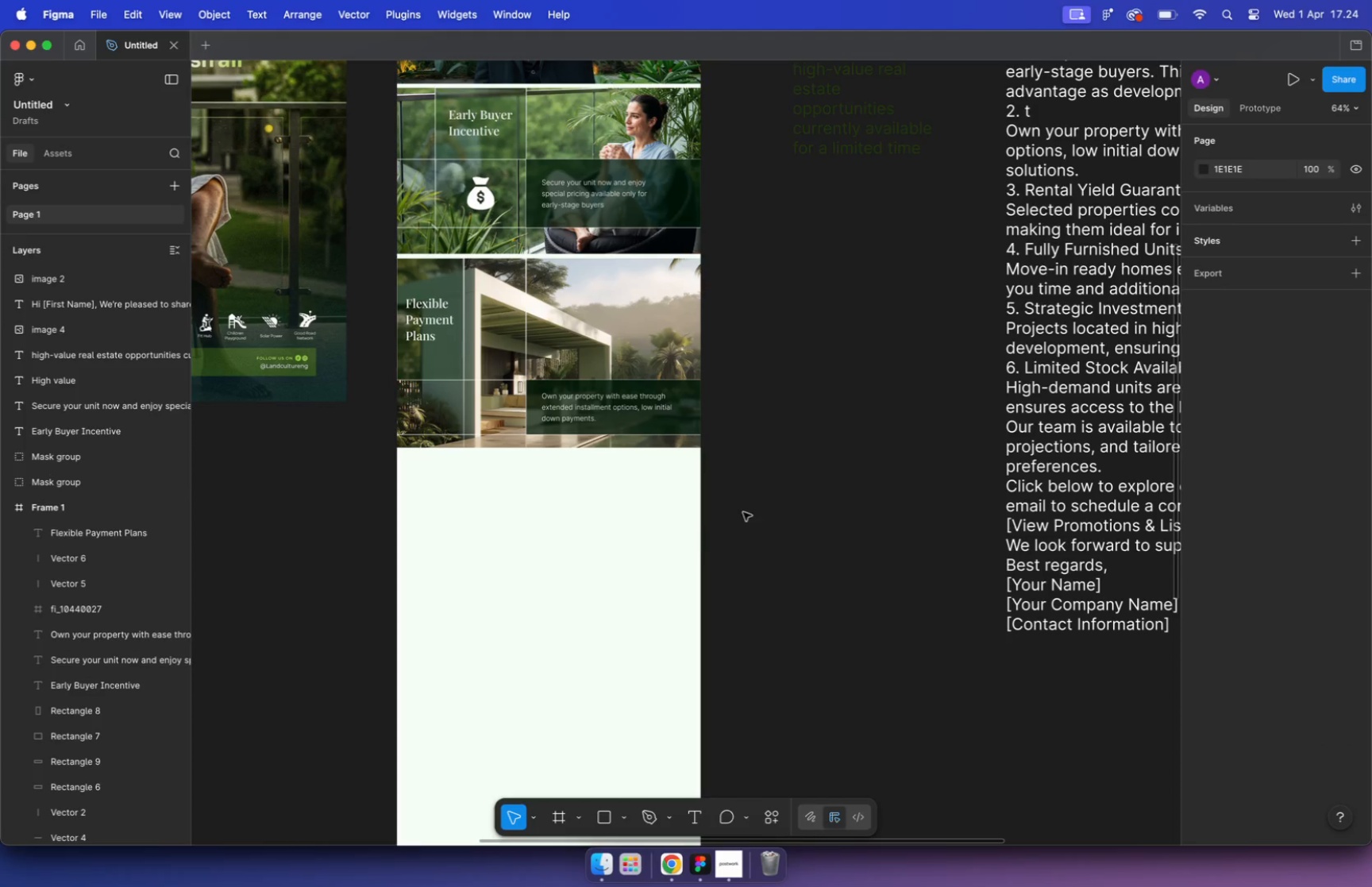 
left_click([761, 499])
 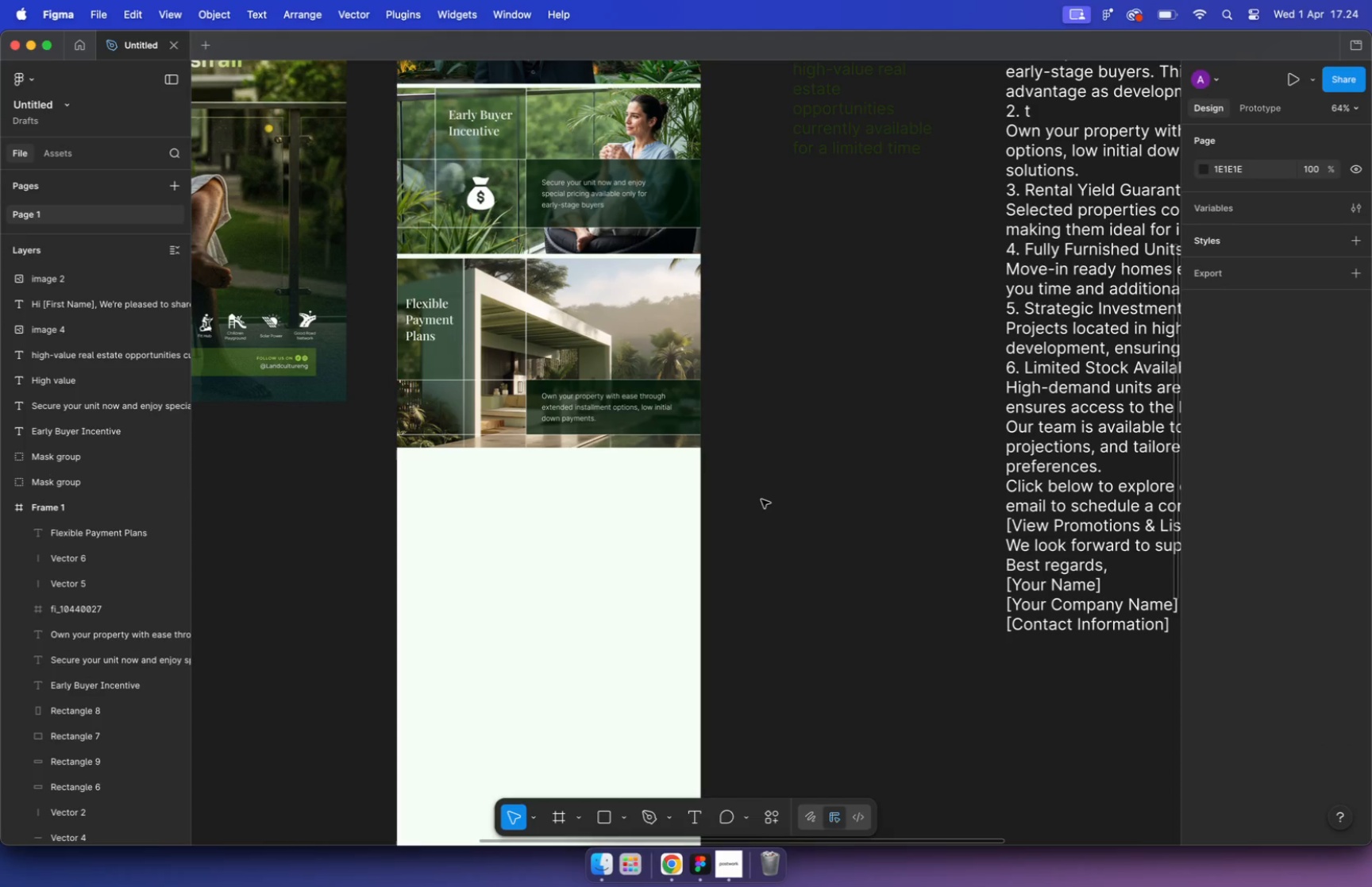 
key(Meta+V)
 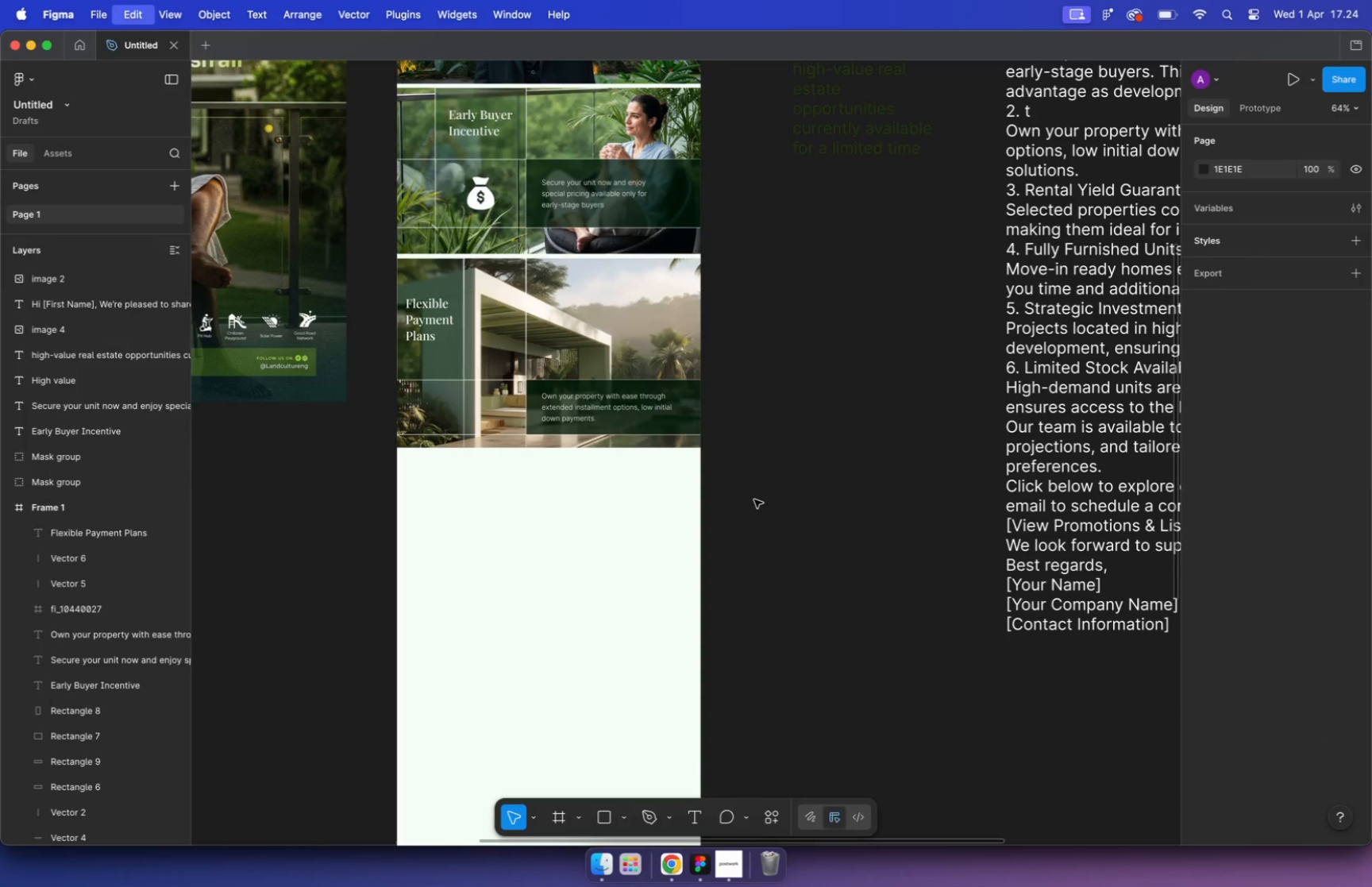 
hold_key(key=CommandLeft, duration=0.4)
 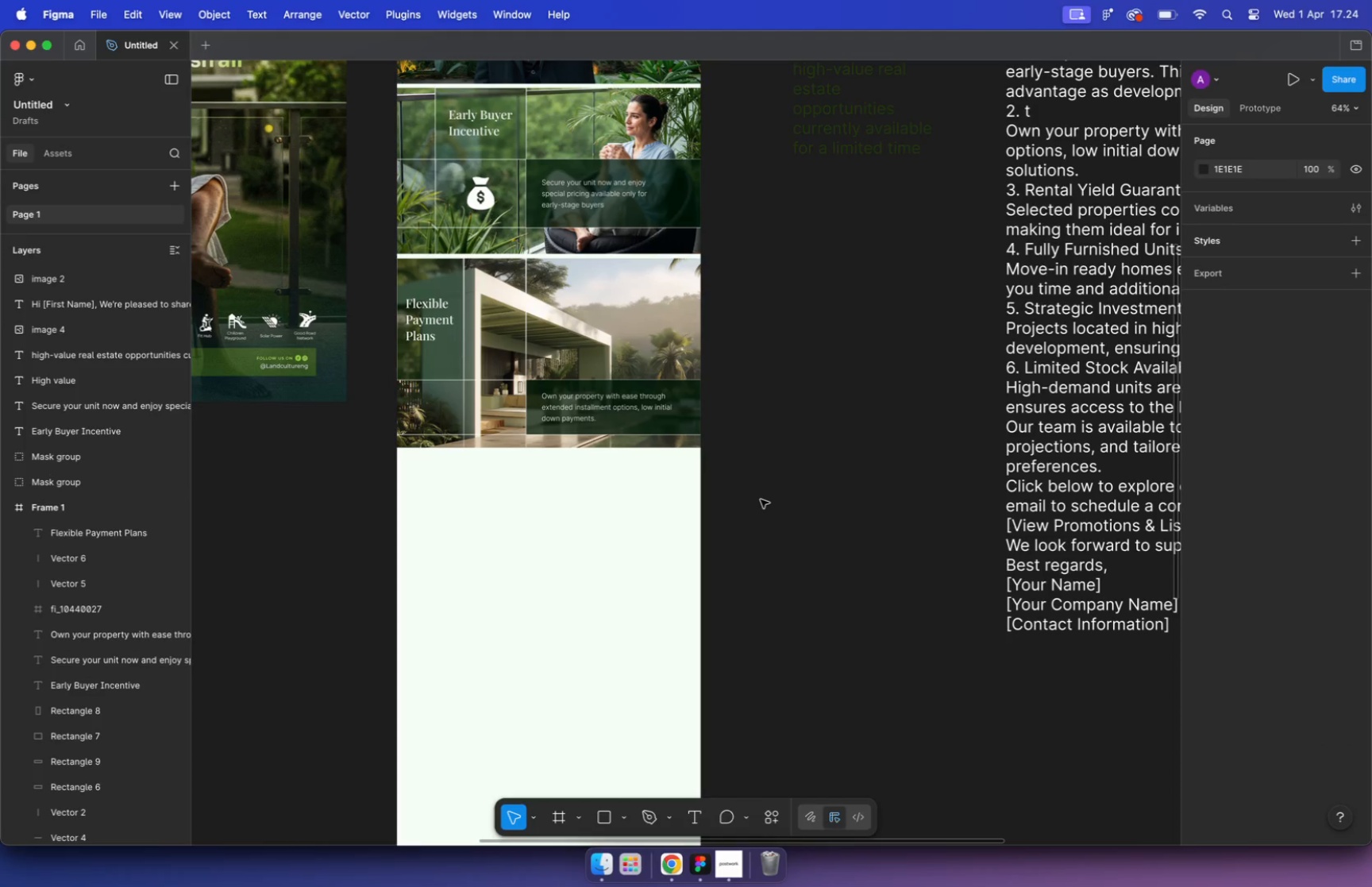 
left_click_drag(start_coordinate=[669, 490], to_coordinate=[811, 623])
 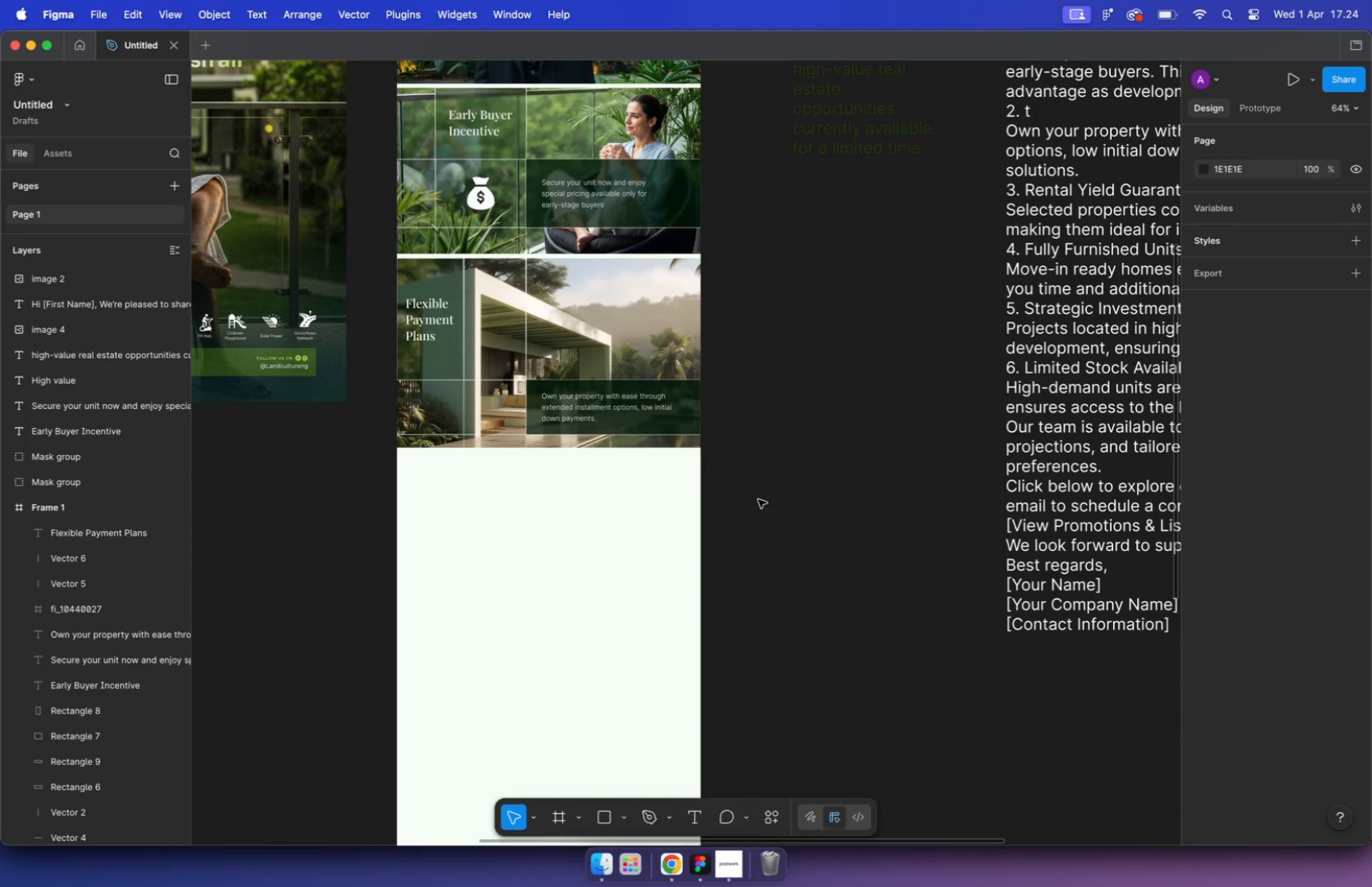 
scroll: coordinate [669, 489], scroll_direction: down, amount: 16.0
 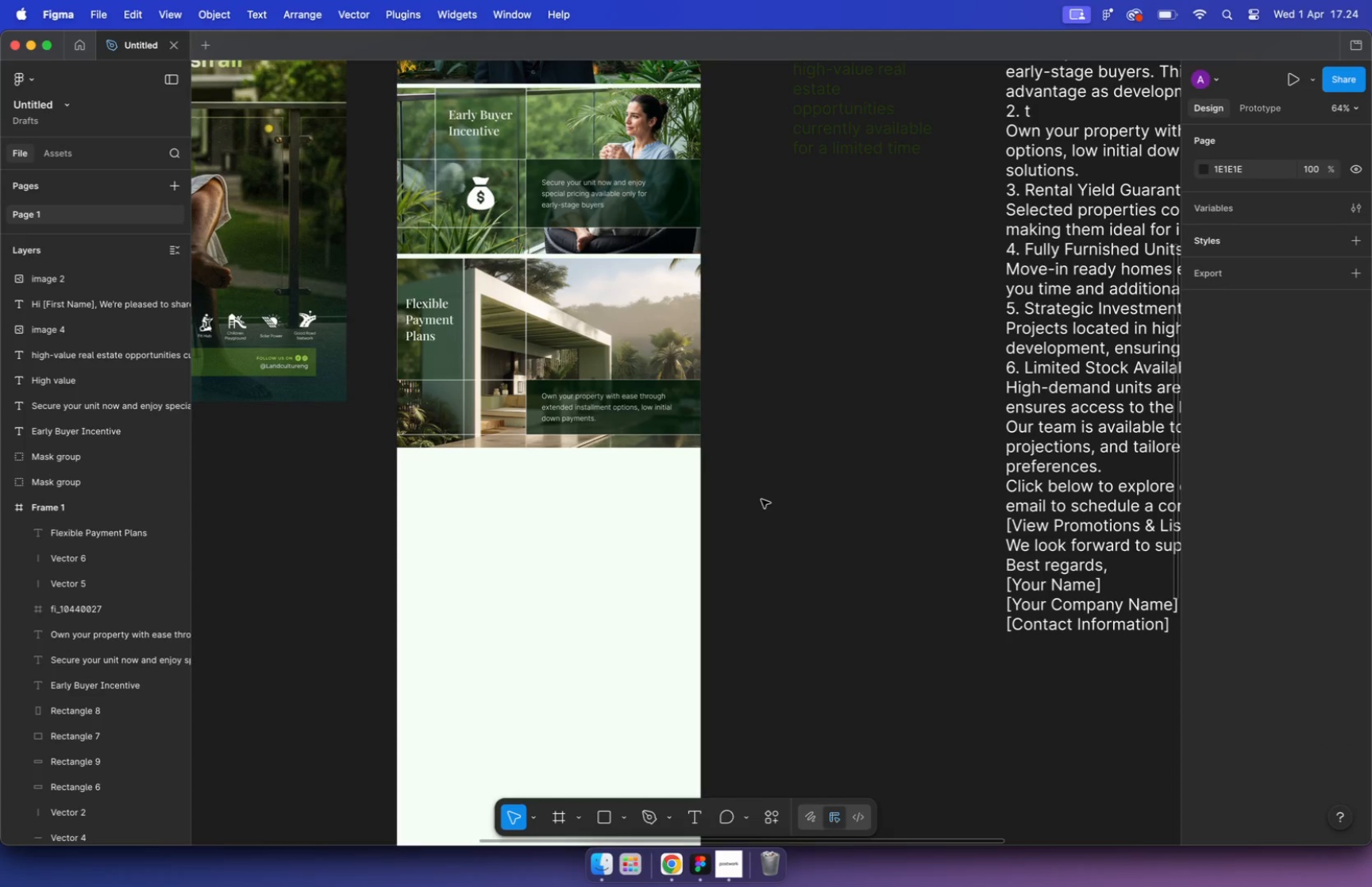 
hold_key(key=CommandLeft, duration=0.62)
scroll: coordinate [619, 445], scroll_direction: up, amount: 17.0
 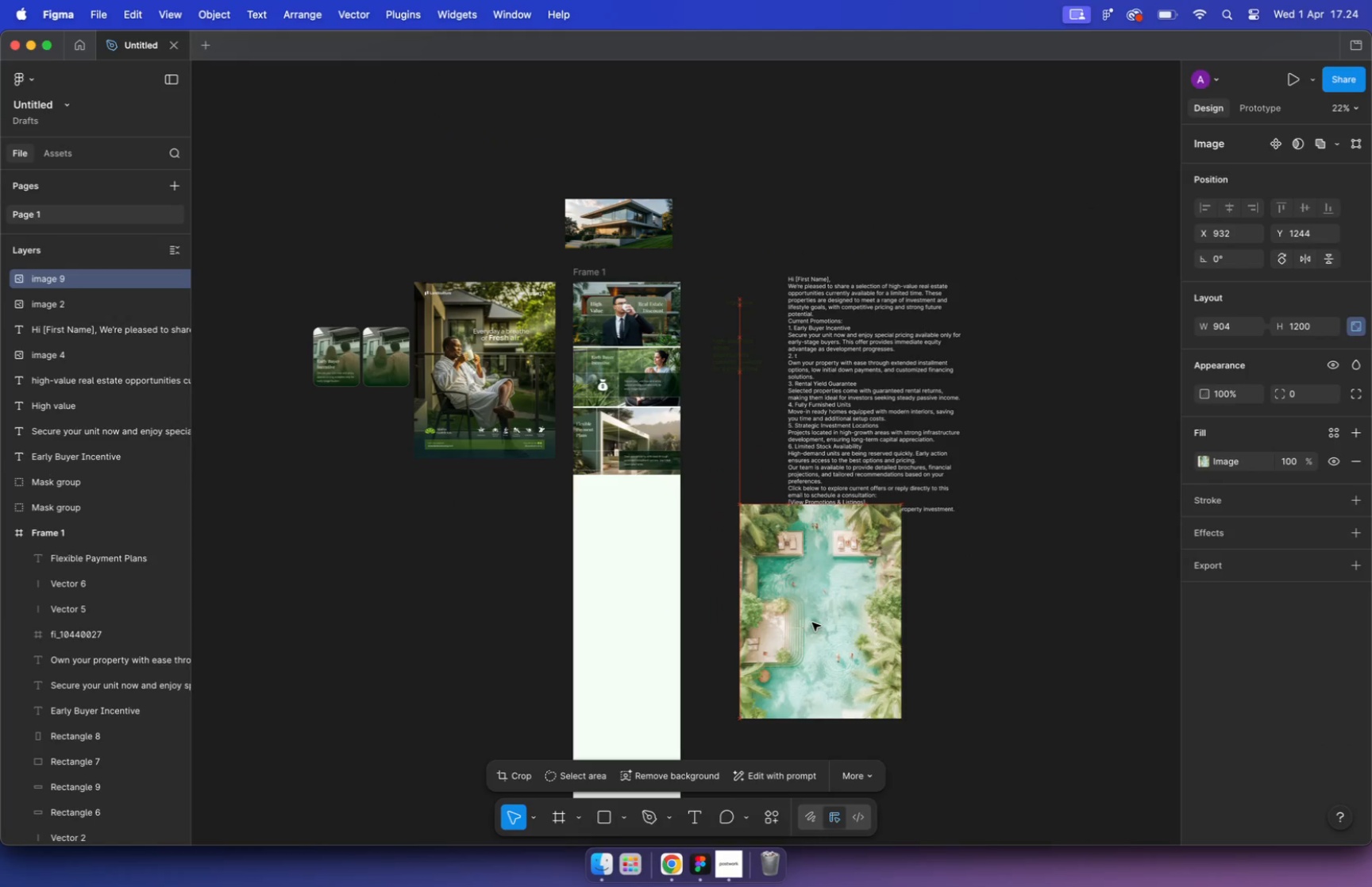 
hold_key(key=CommandLeft, duration=0.65)
scroll: coordinate [584, 484], scroll_direction: up, amount: 9.0
 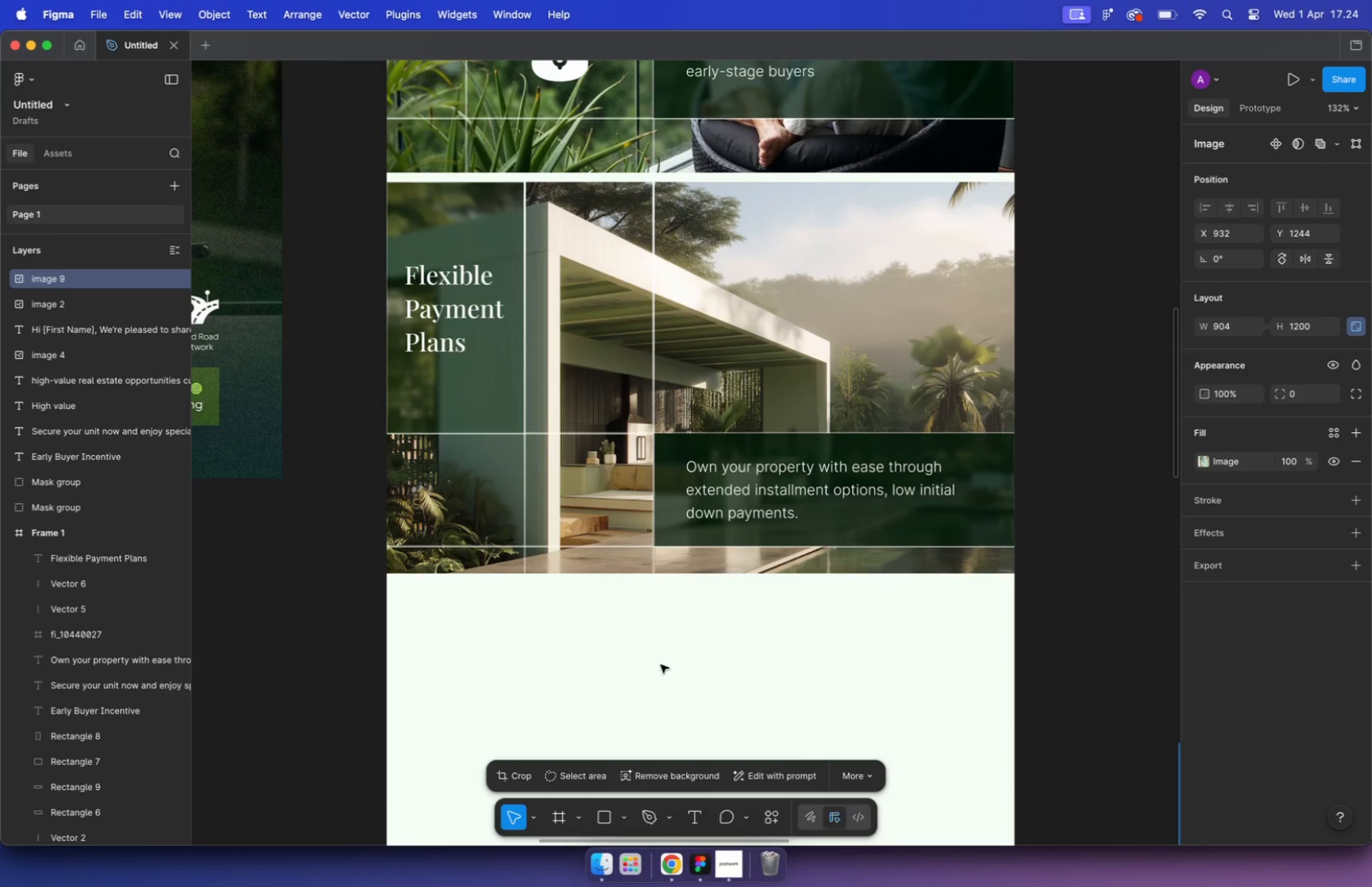 
left_click([672, 860])
 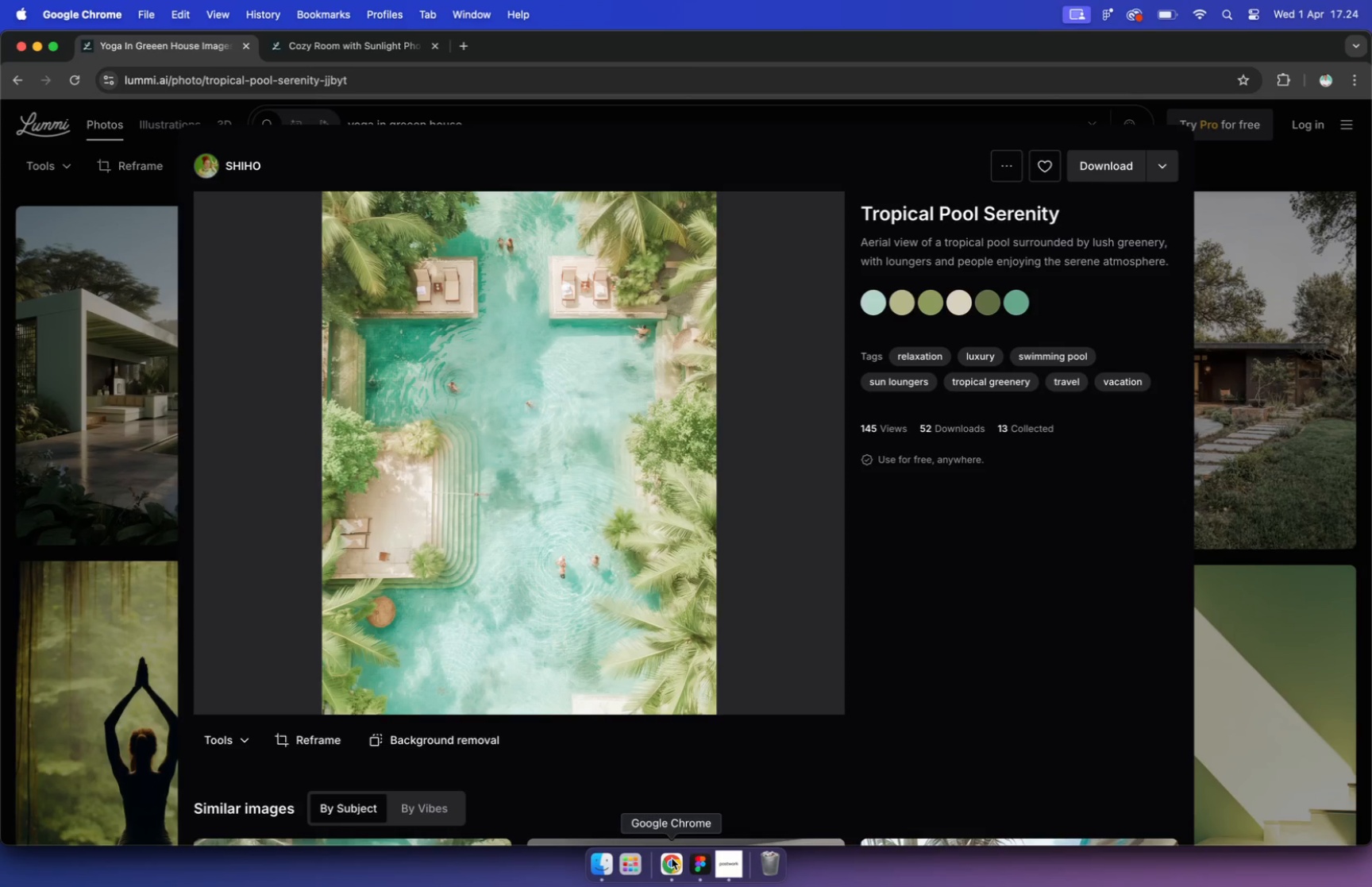 
type(flay)
key(Backspace)
type(t)
 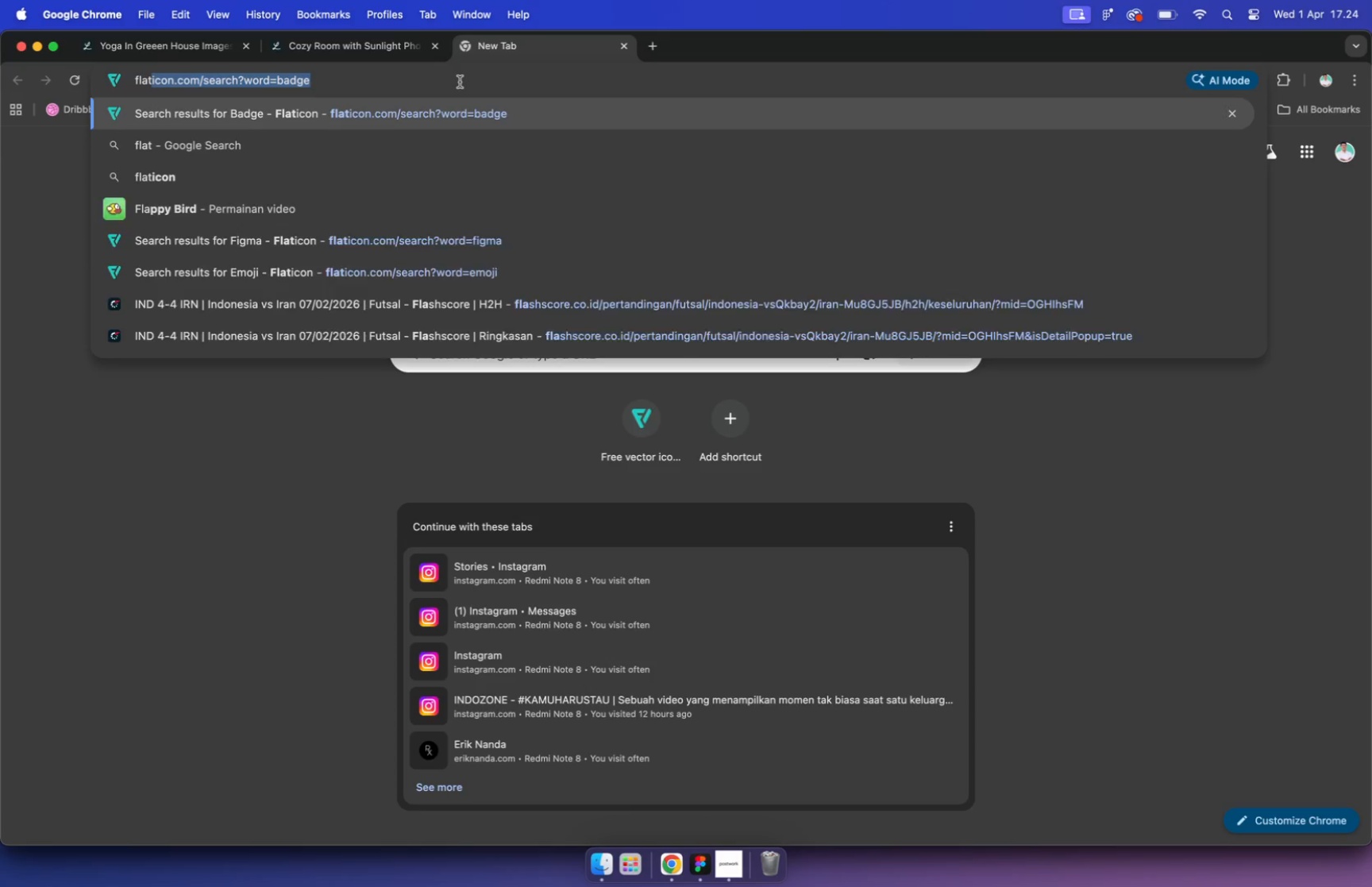 
key(Enter)
 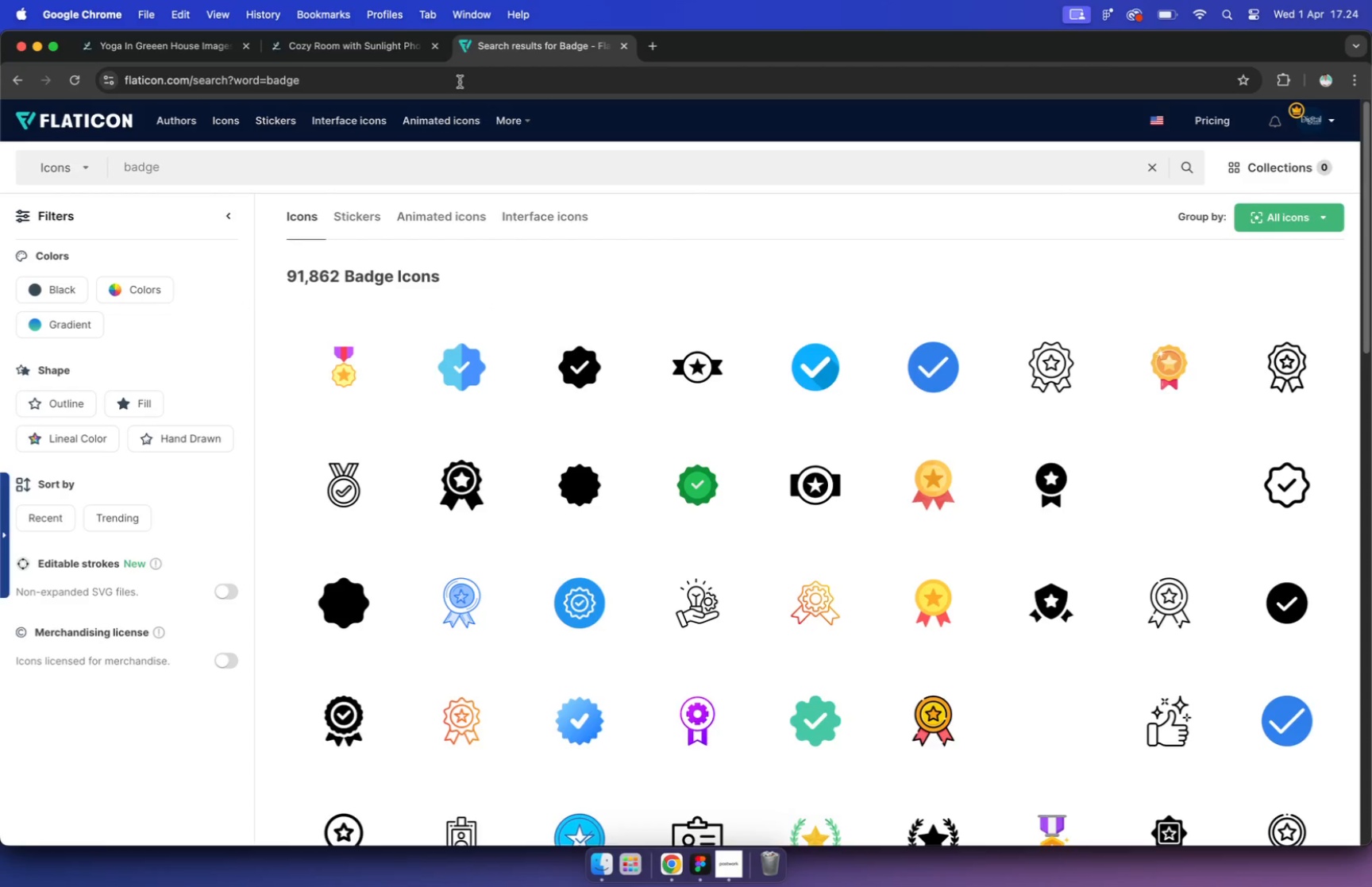 
left_click([410, 160])
 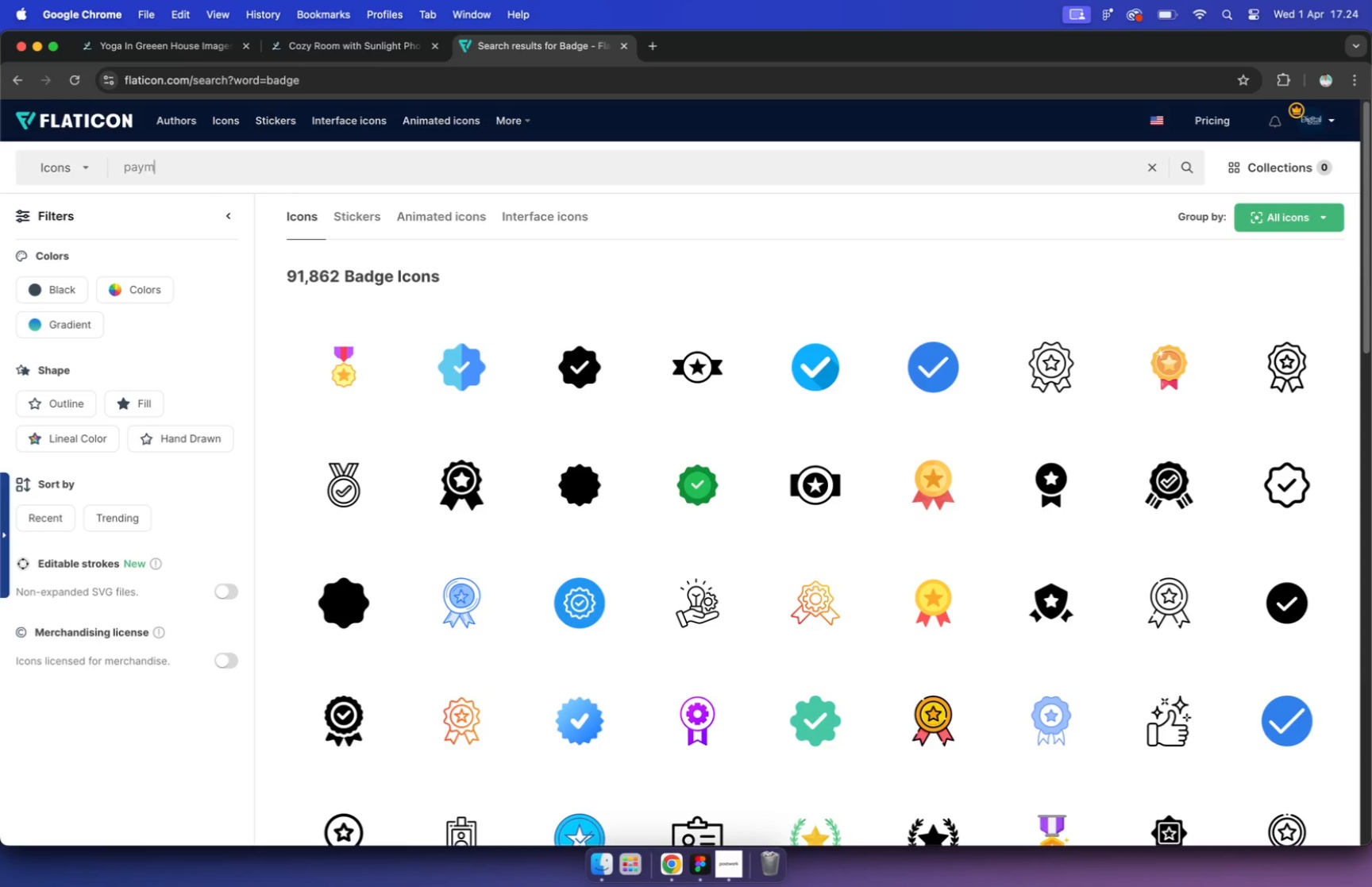 
left_click_drag(start_coordinate=[177, 173], to_coordinate=[78, 157])
 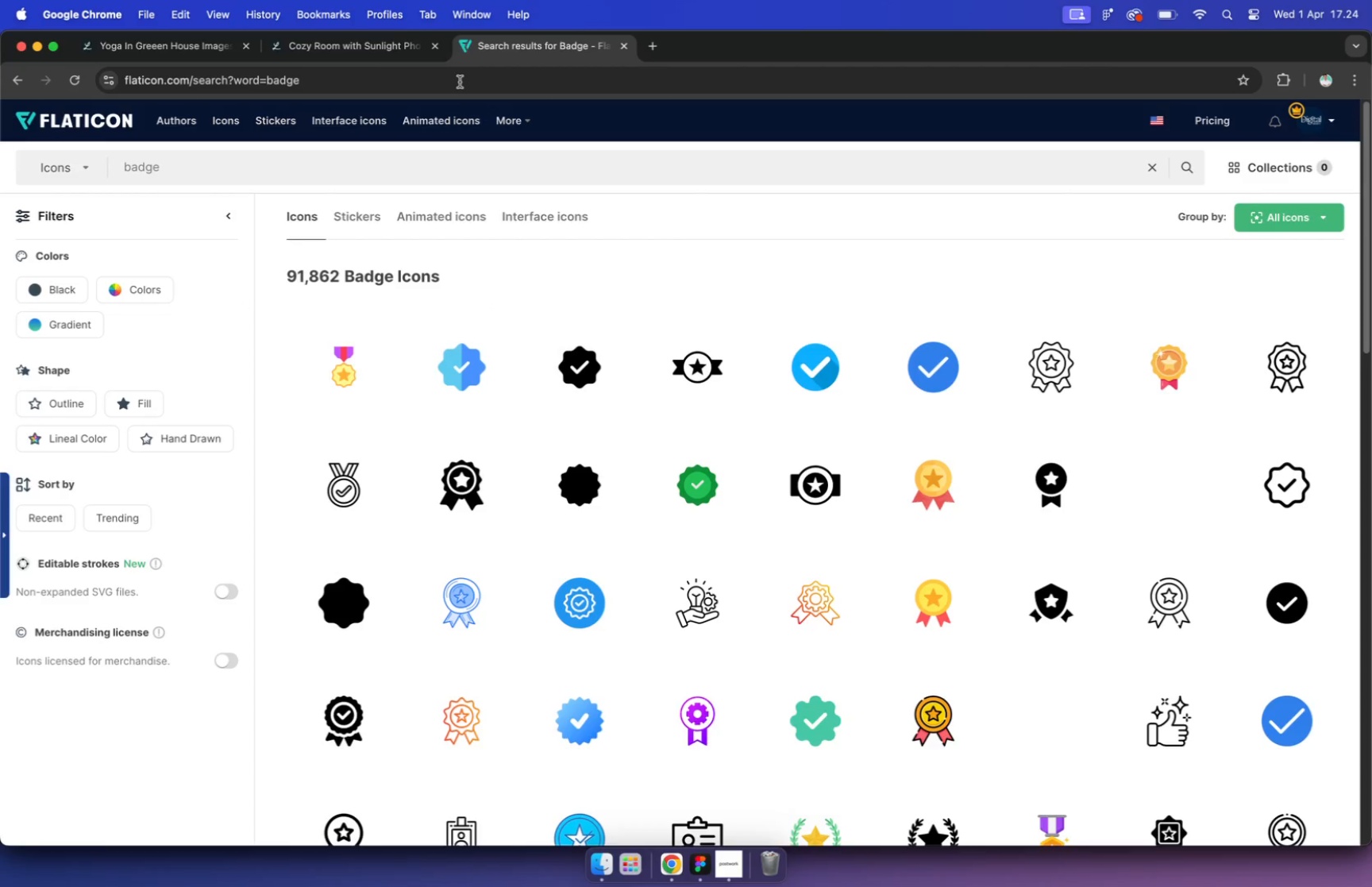 
type(payment)
 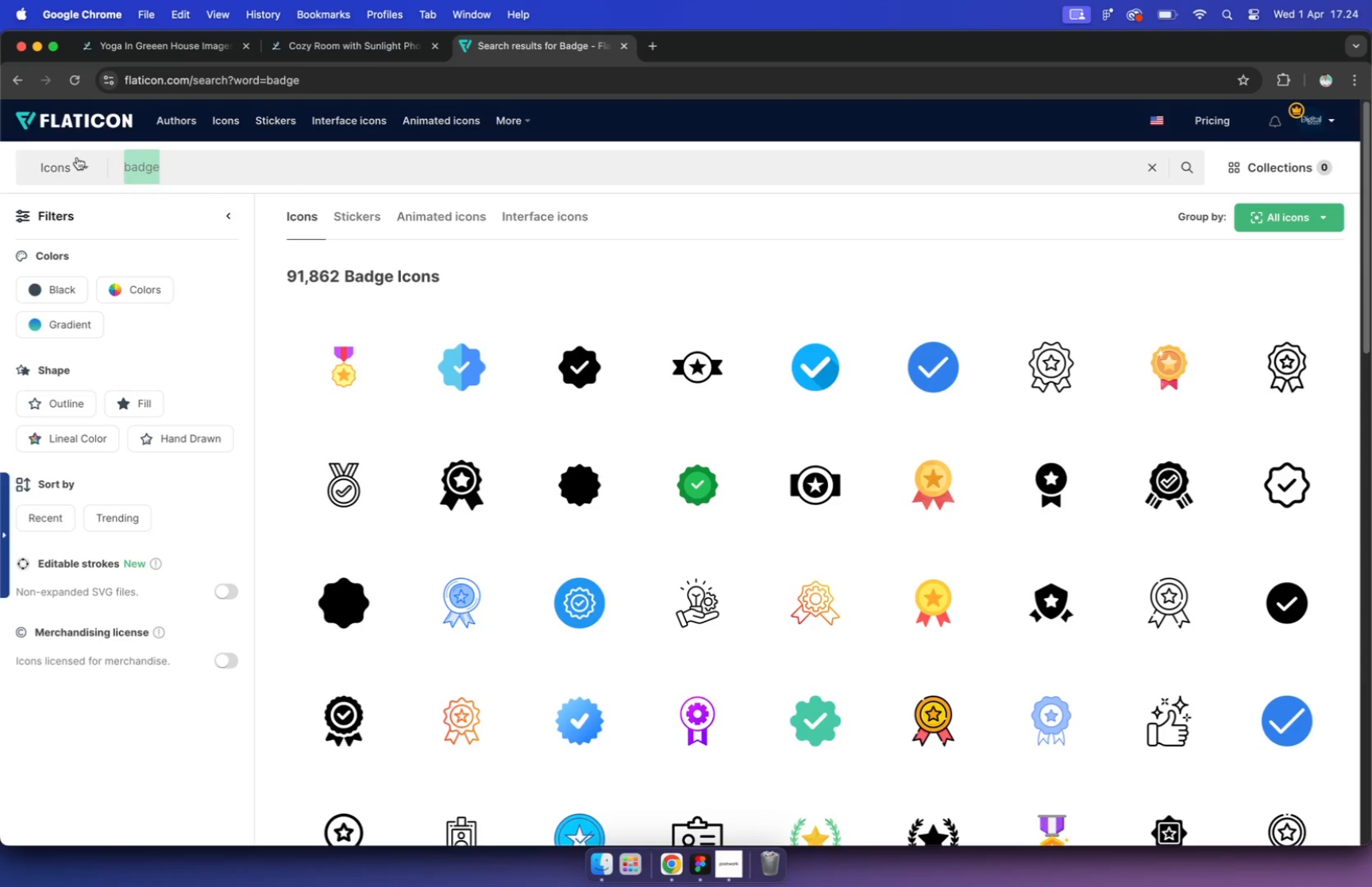 
key(Enter)
 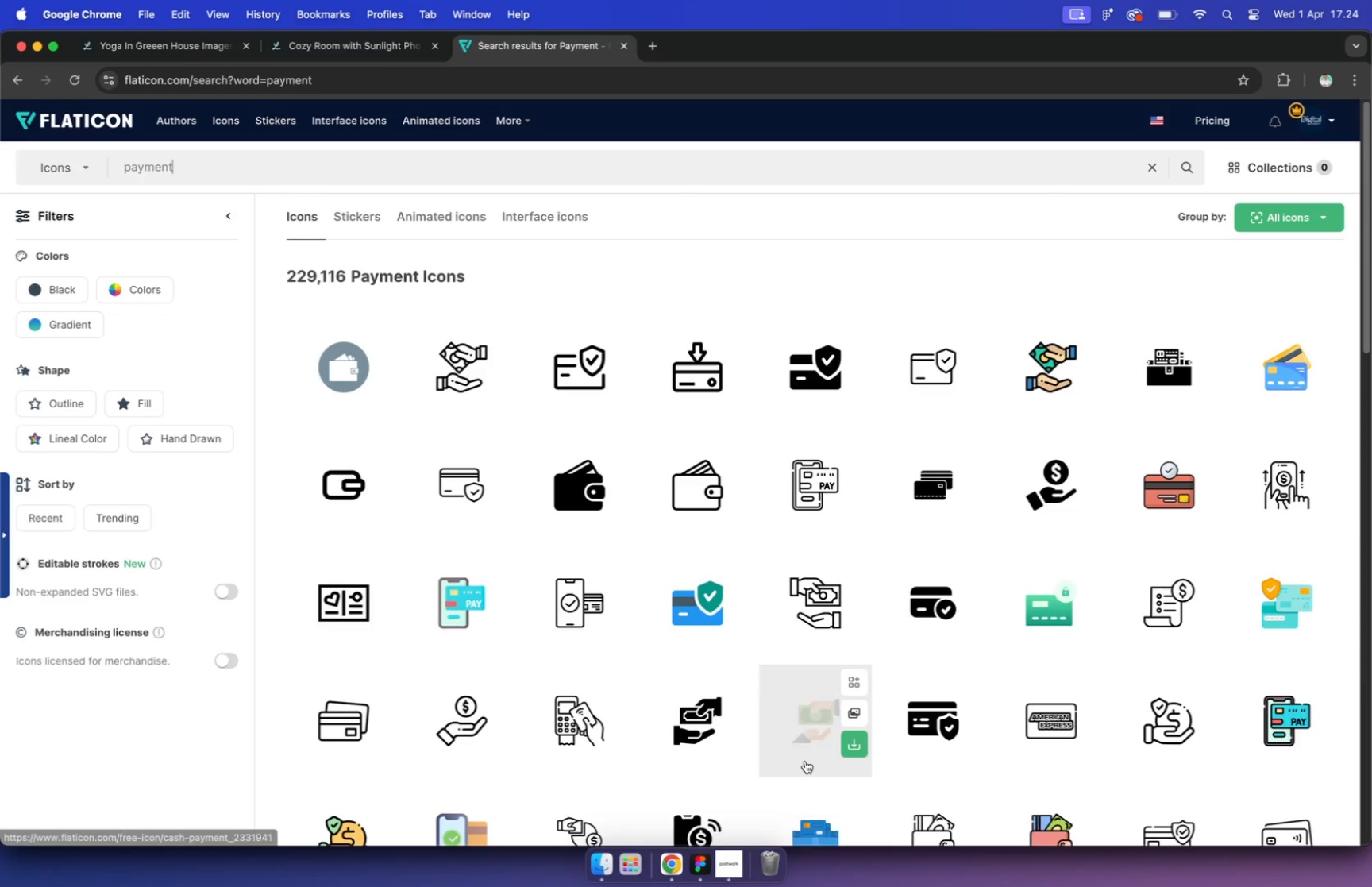 
left_click([732, 866])